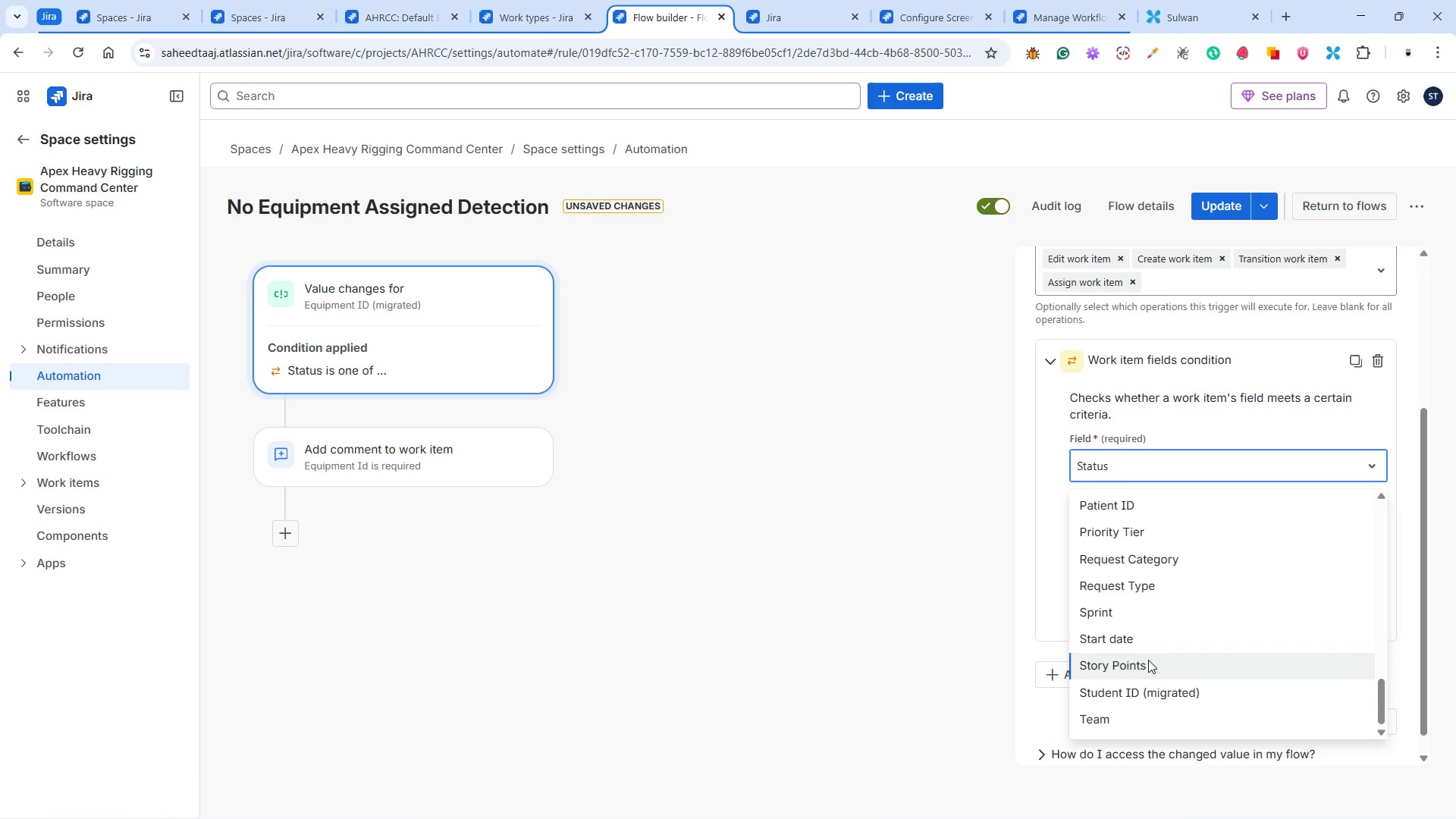 
scroll: coordinate [1148, 660], scroll_direction: up, amount: 1.0
 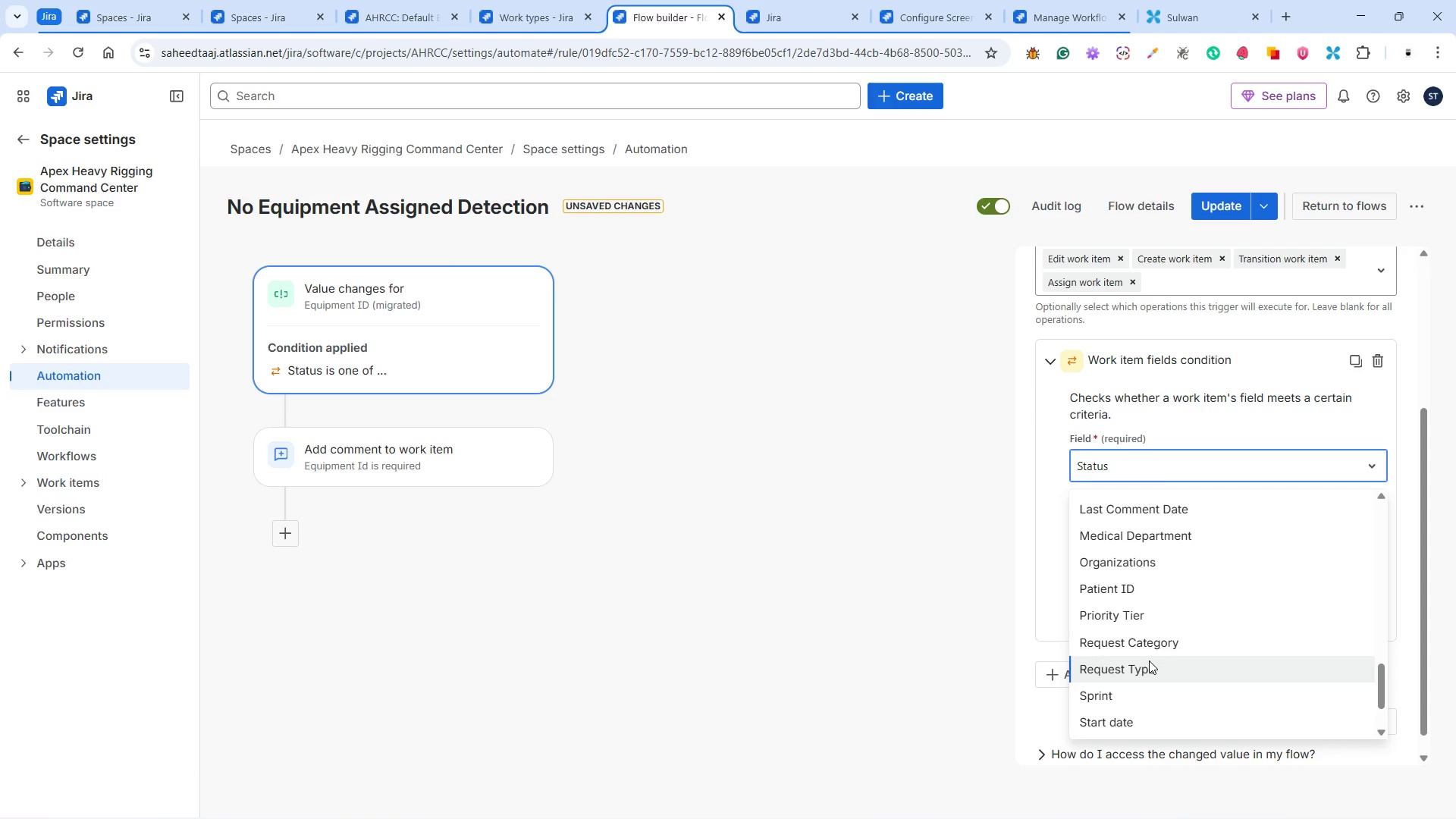 
type(sta)
 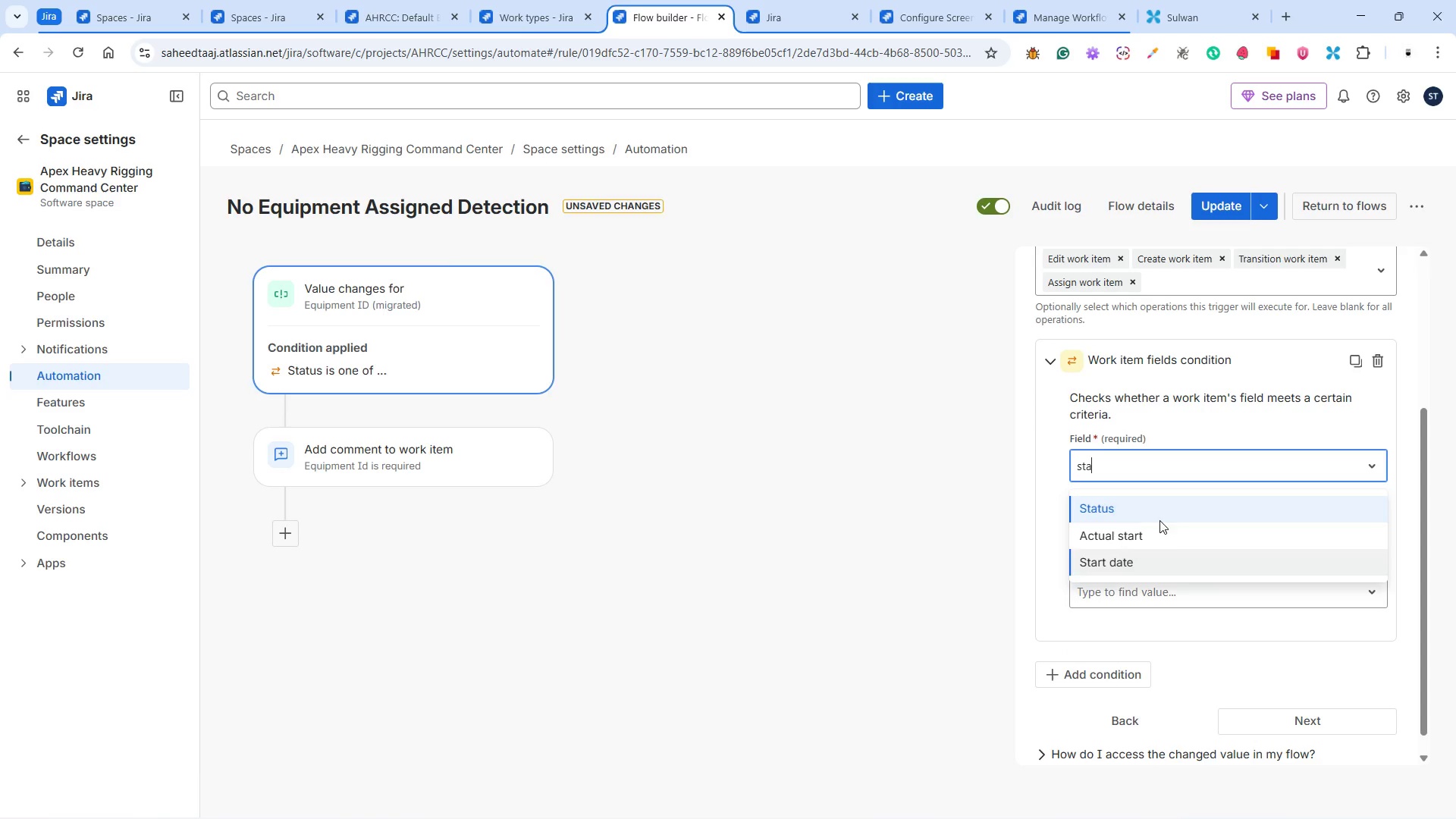 
left_click([1150, 505])
 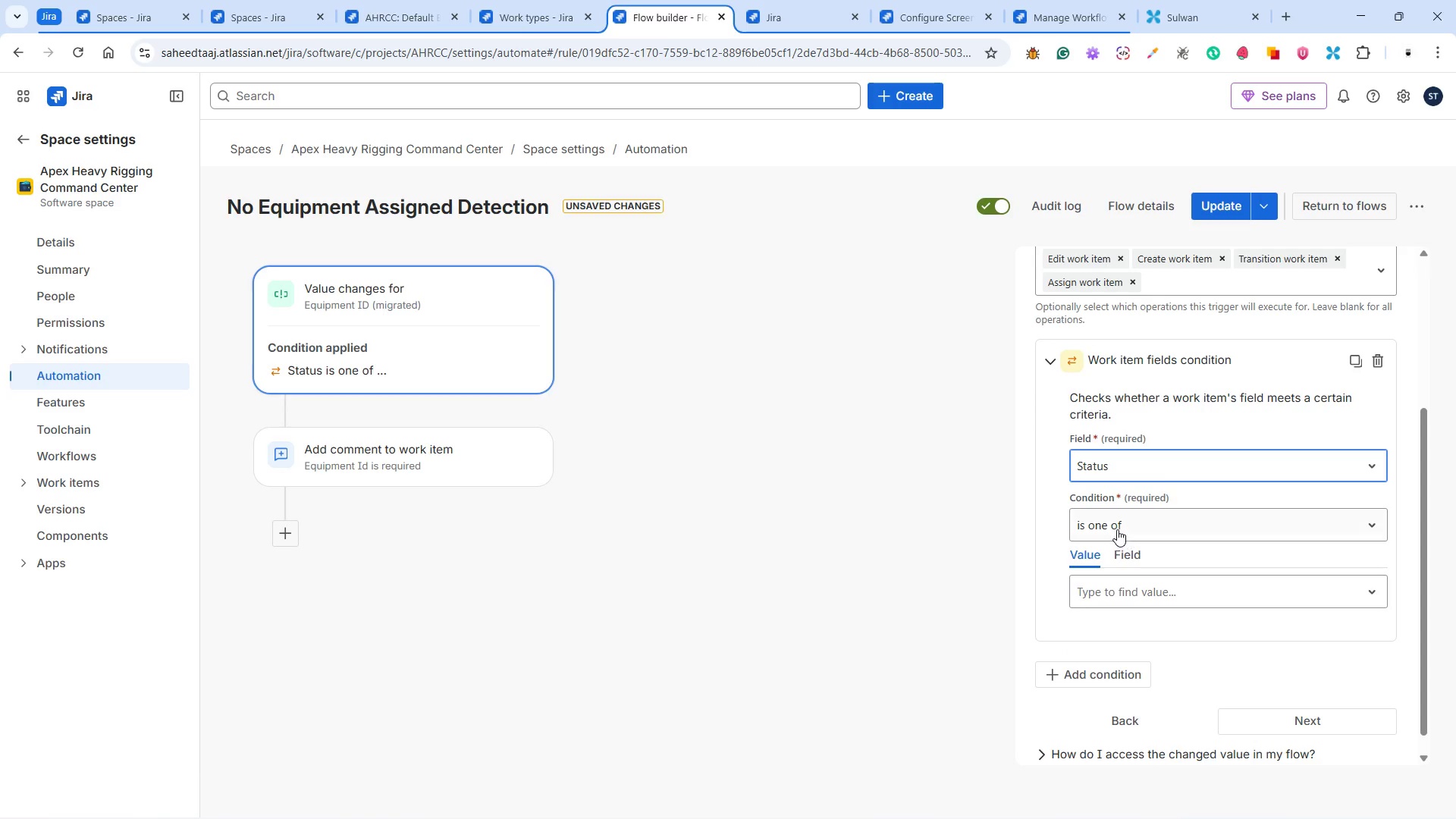 
left_click([1117, 529])
 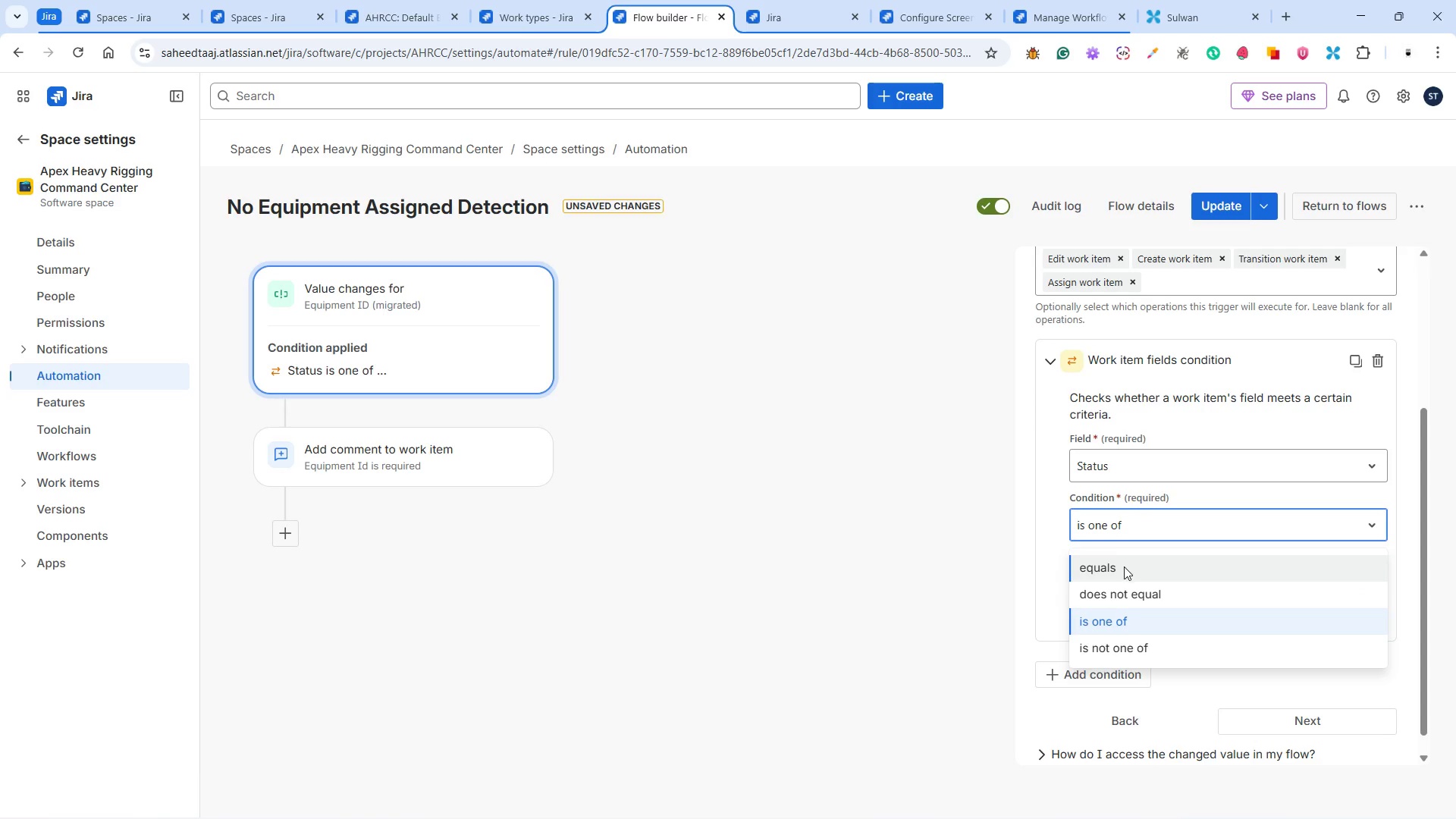 
left_click([1124, 566])
 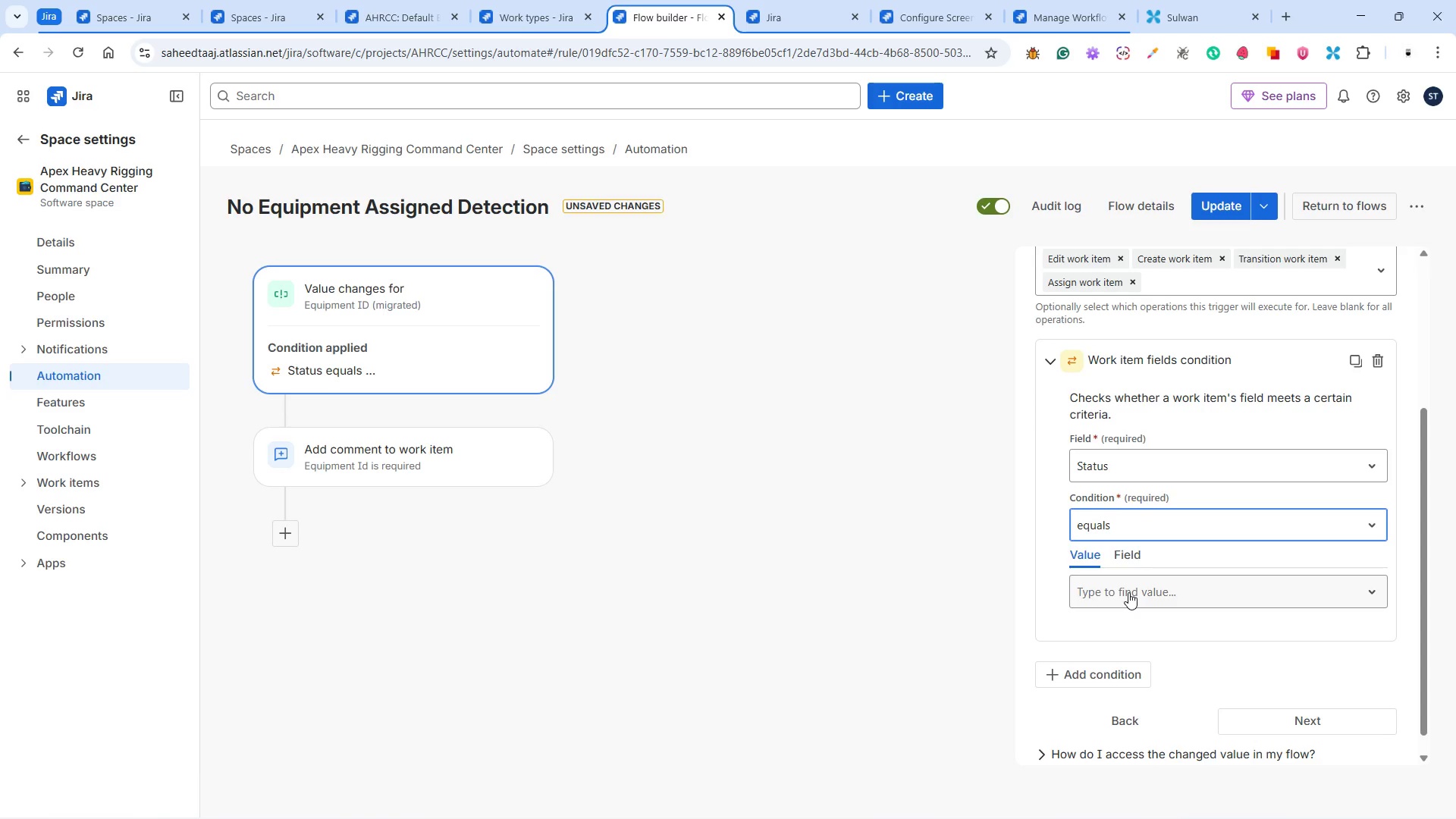 
left_click([1128, 592])
 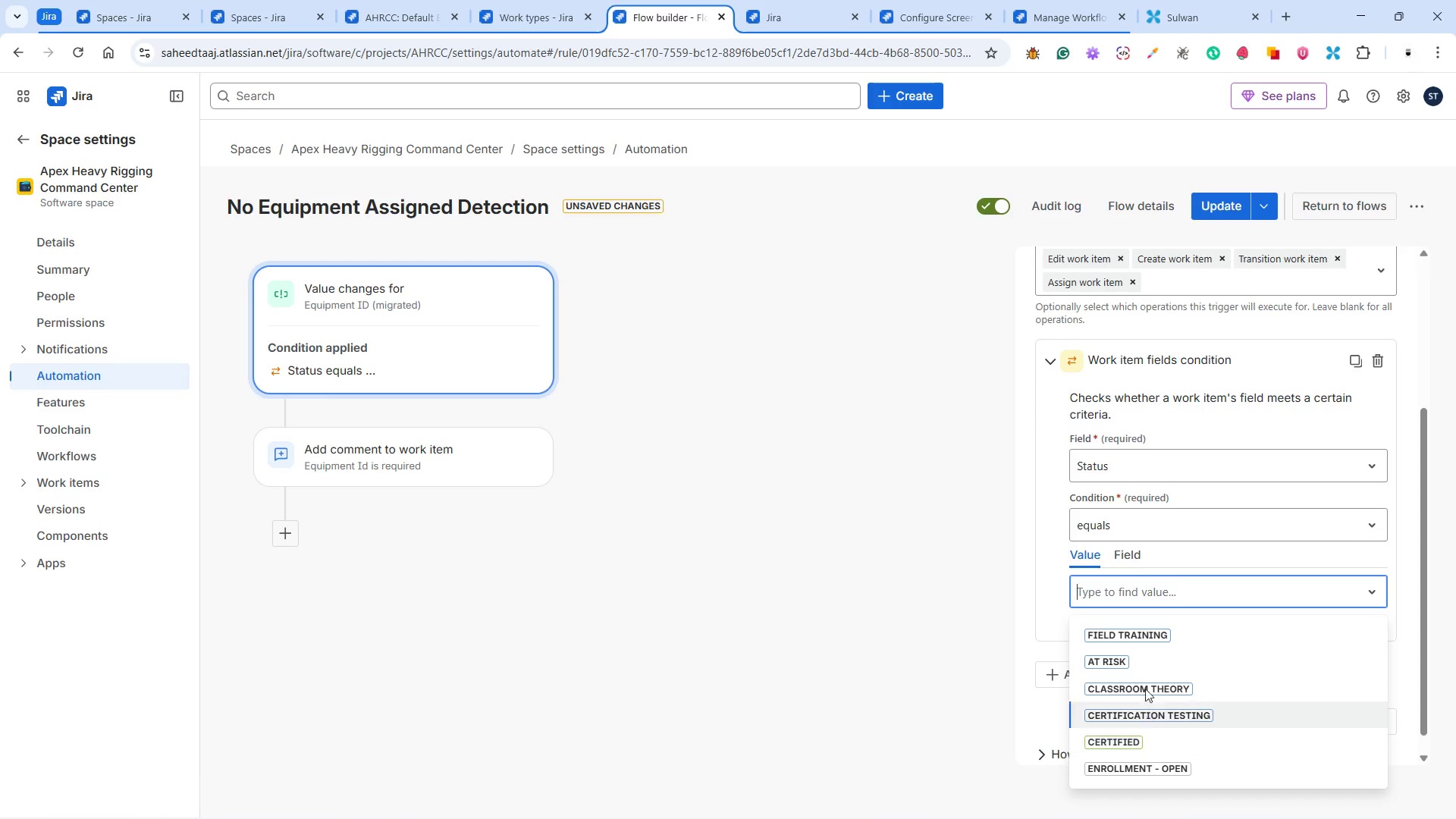 
left_click([1144, 639])
 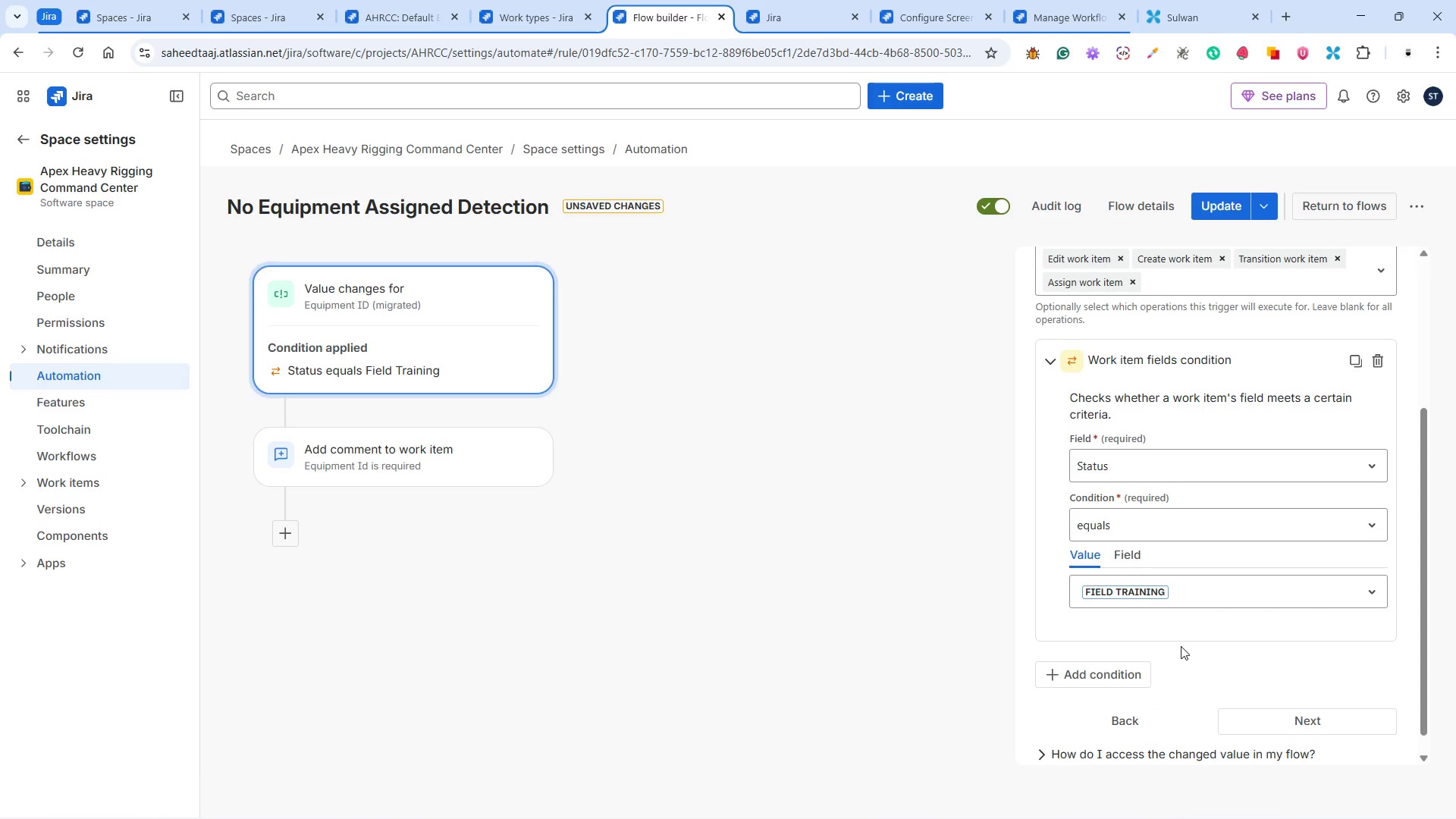 
wait(9.77)
 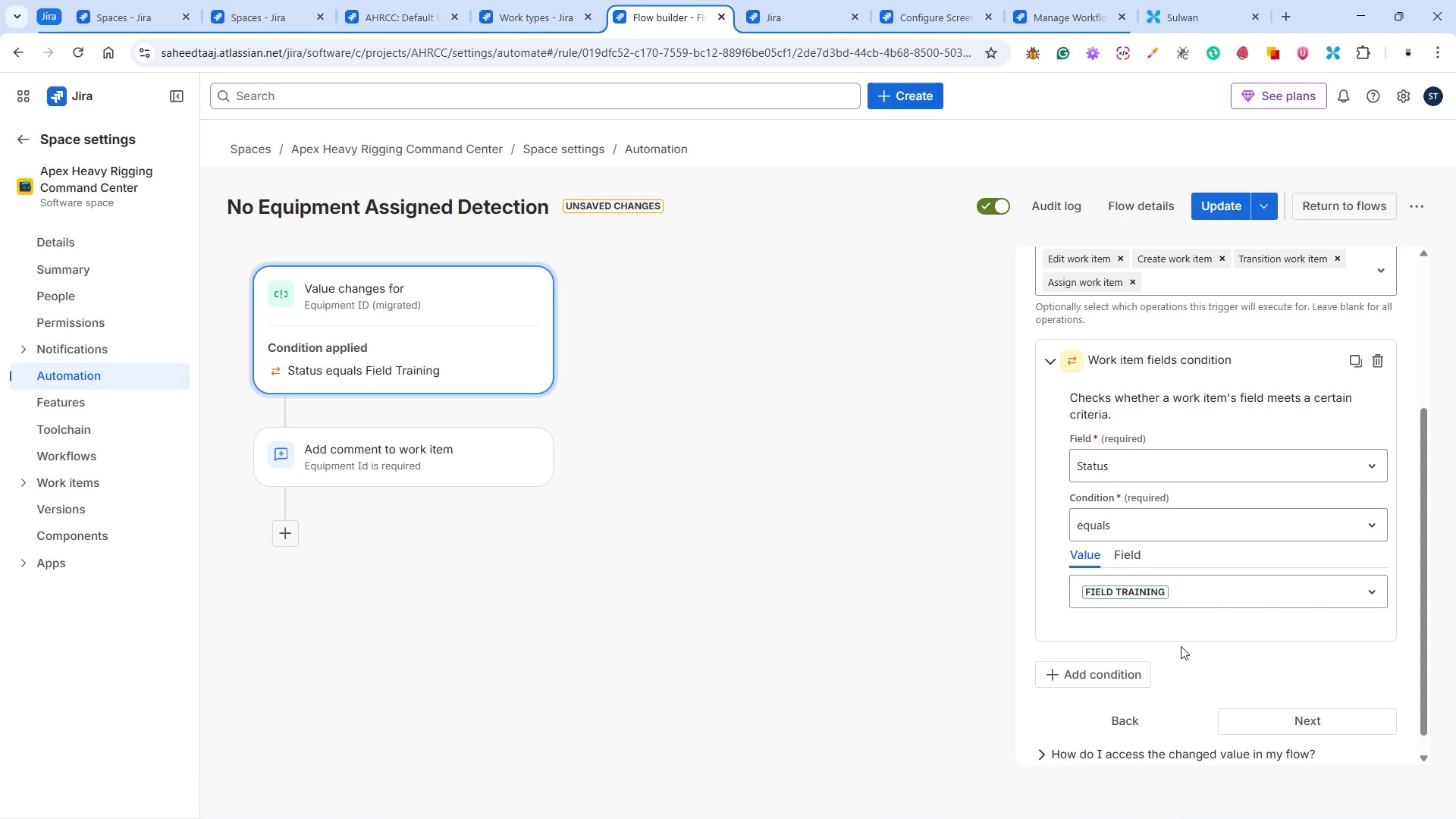 
left_click([1304, 720])
 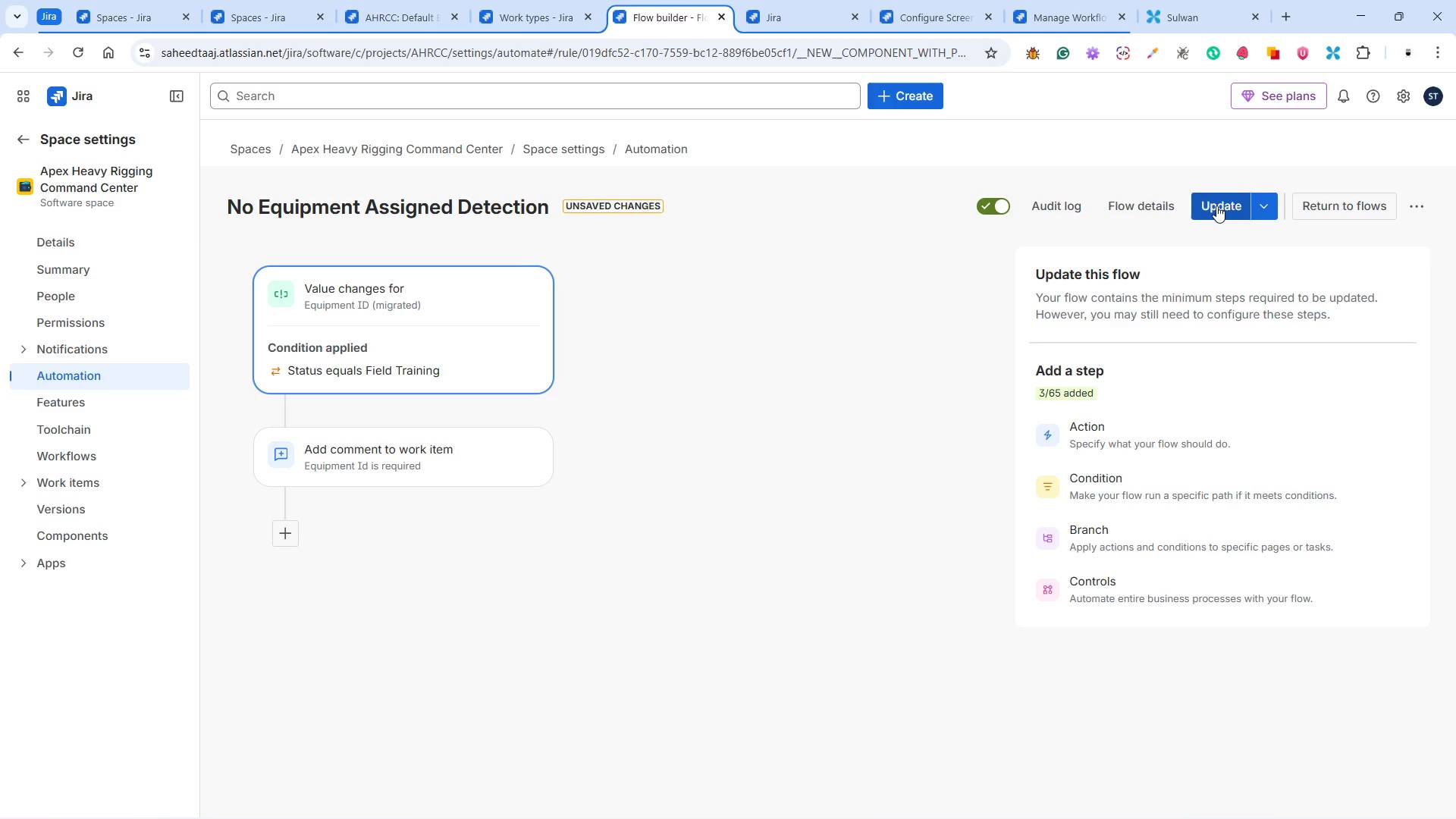 
wait(8.25)
 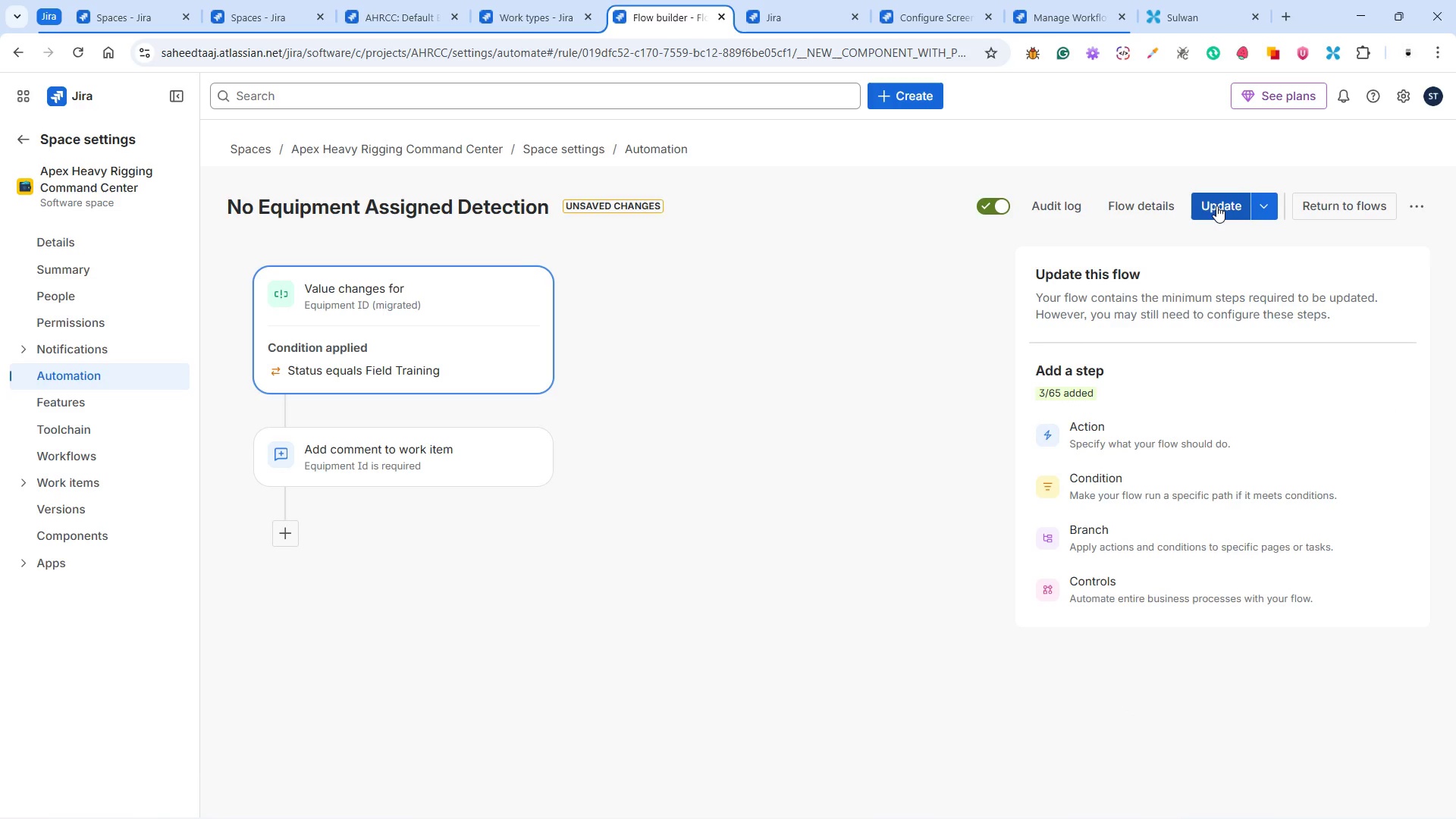 
left_click([1110, 437])
 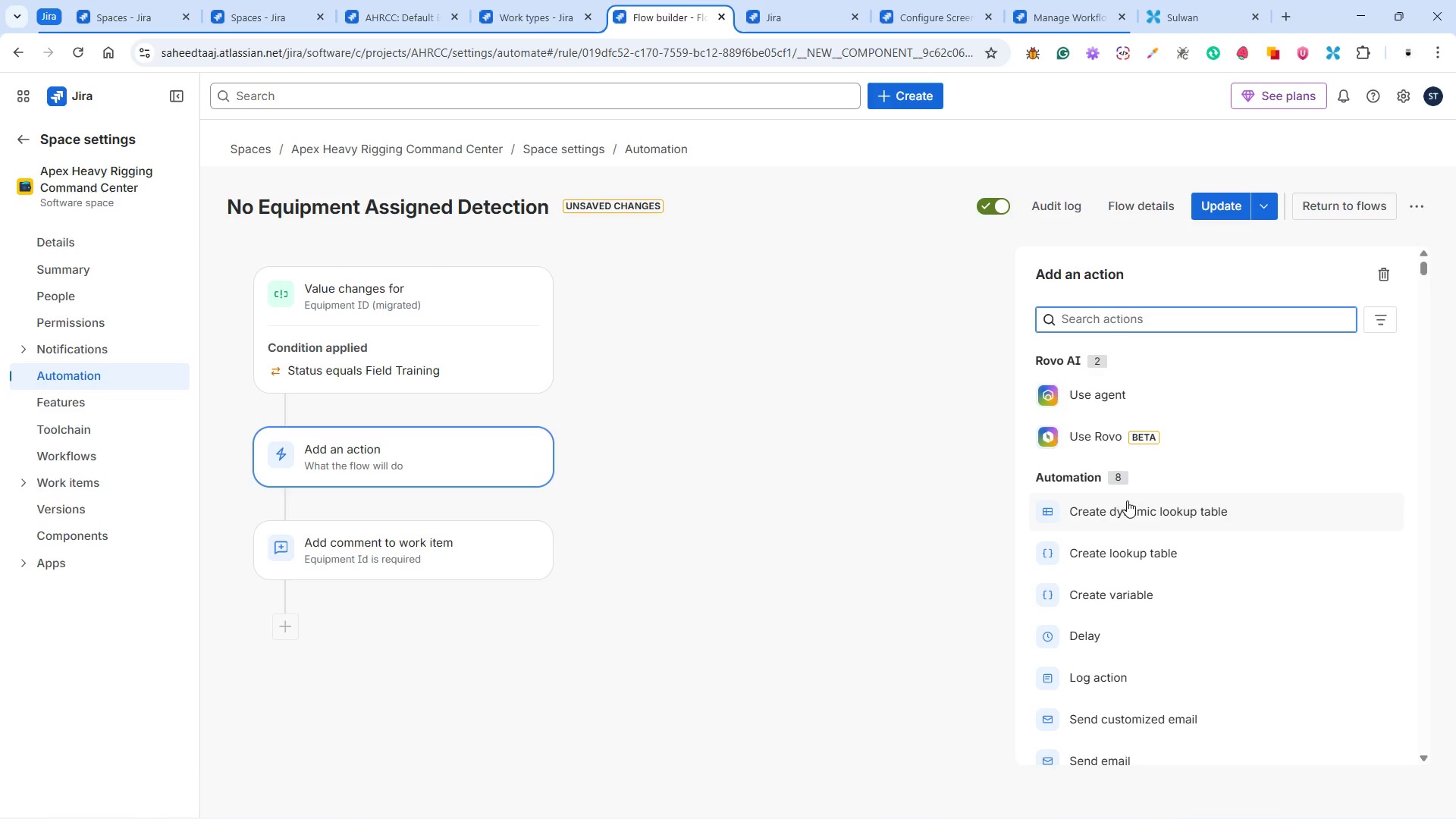 
wait(5.36)
 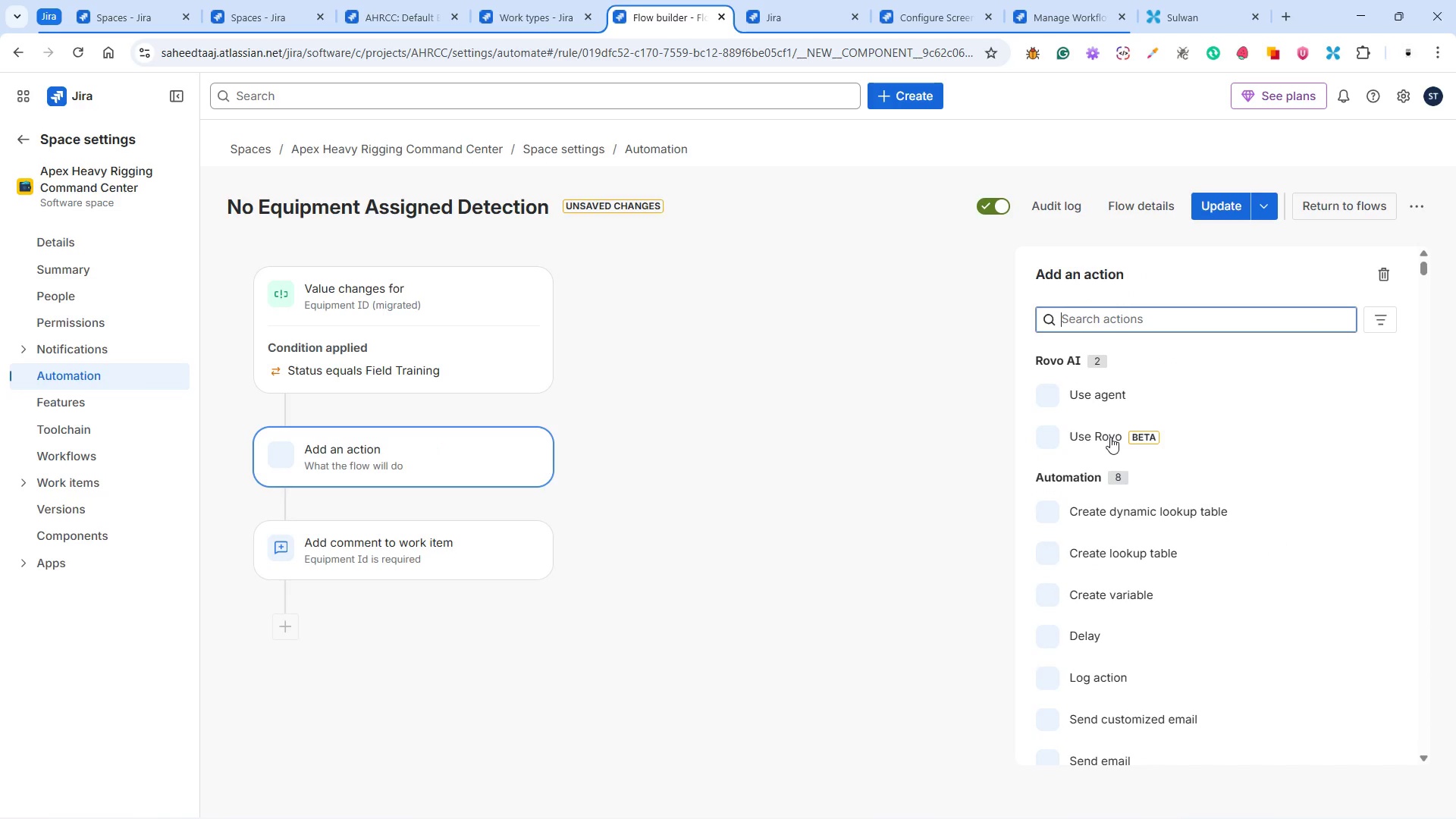 
scroll: coordinate [1152, 531], scroll_direction: down, amount: 3.0
 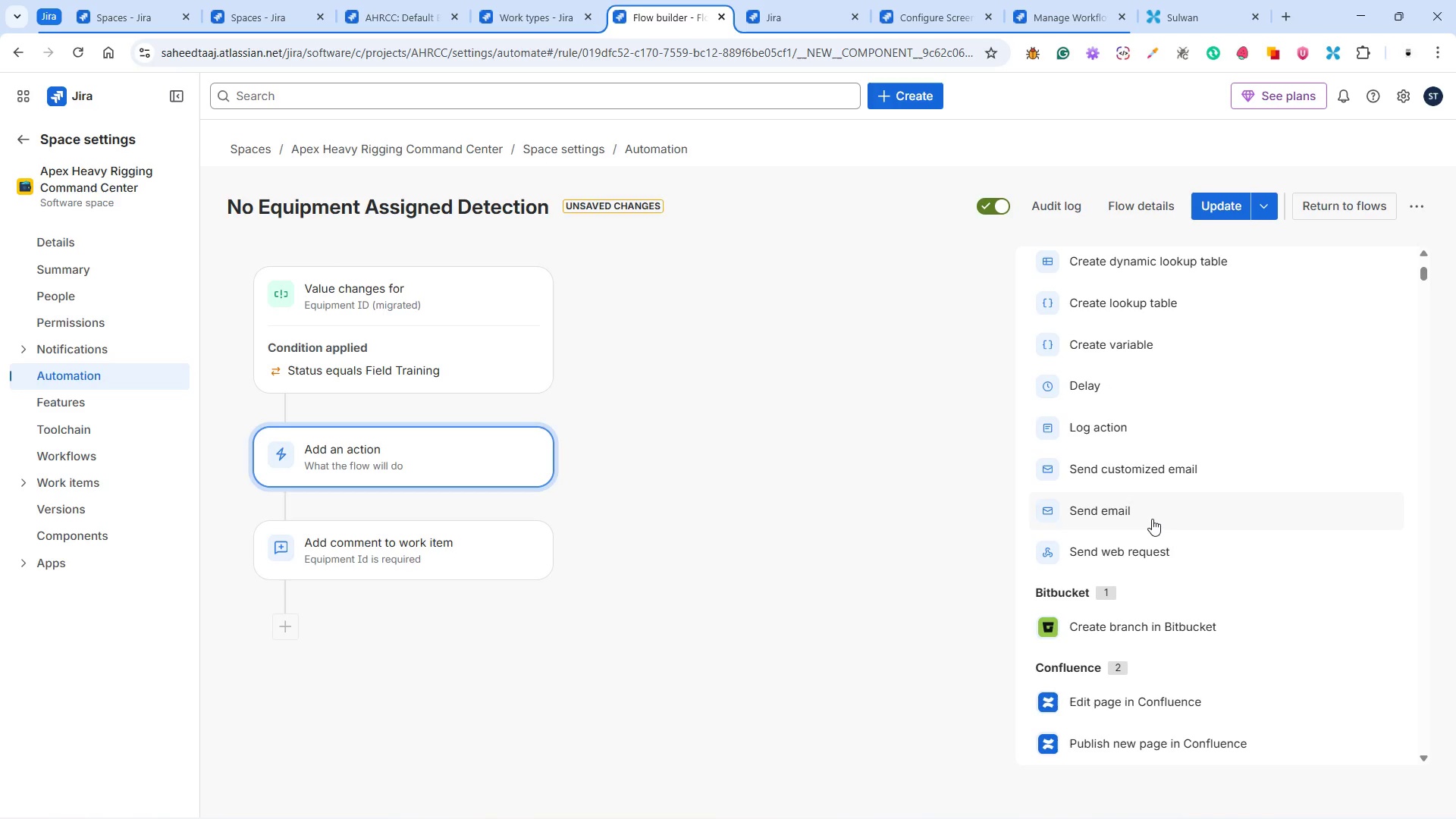 
wait(6.4)
 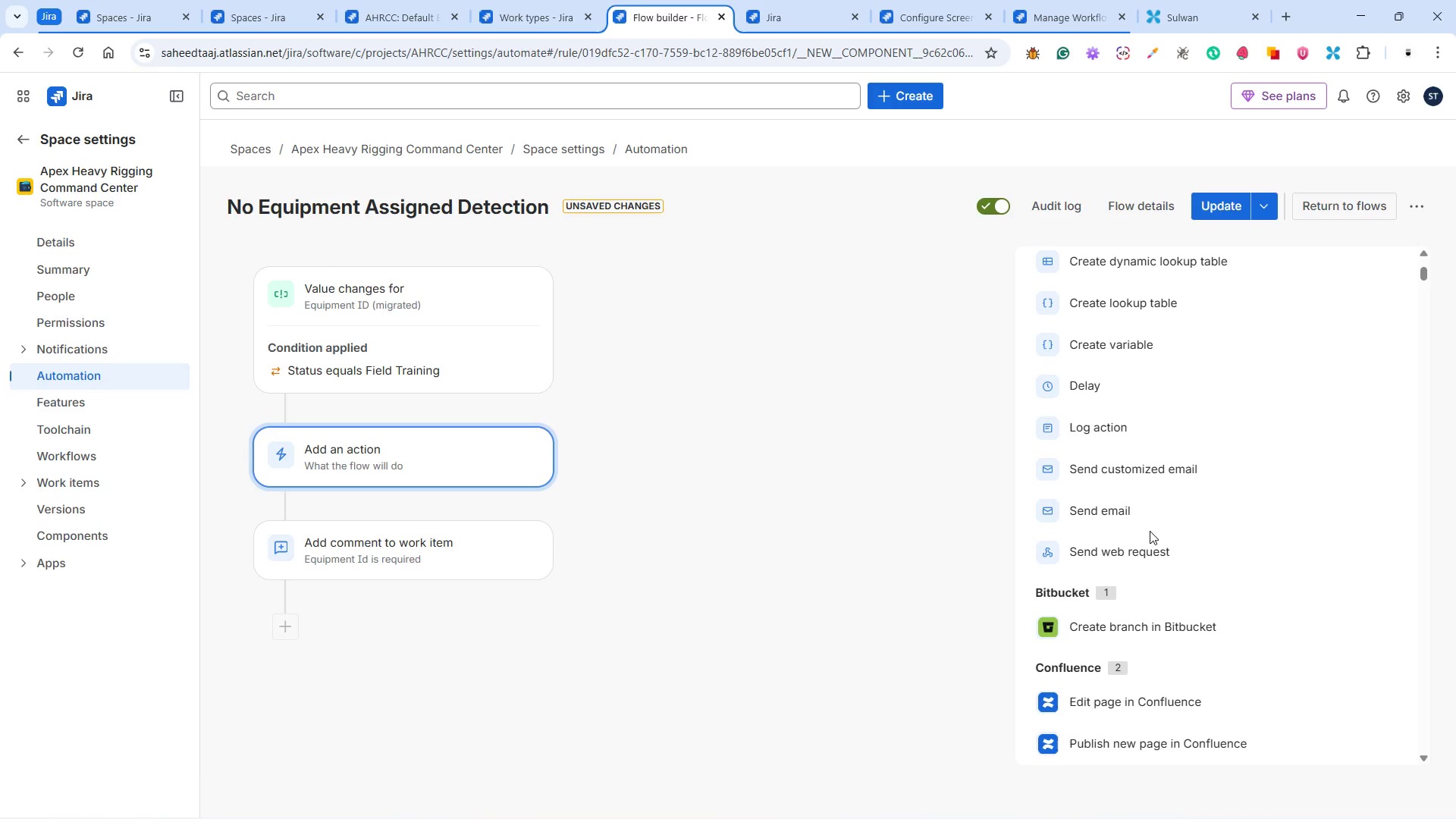 
scroll: coordinate [1151, 525], scroll_direction: down, amount: 7.0
 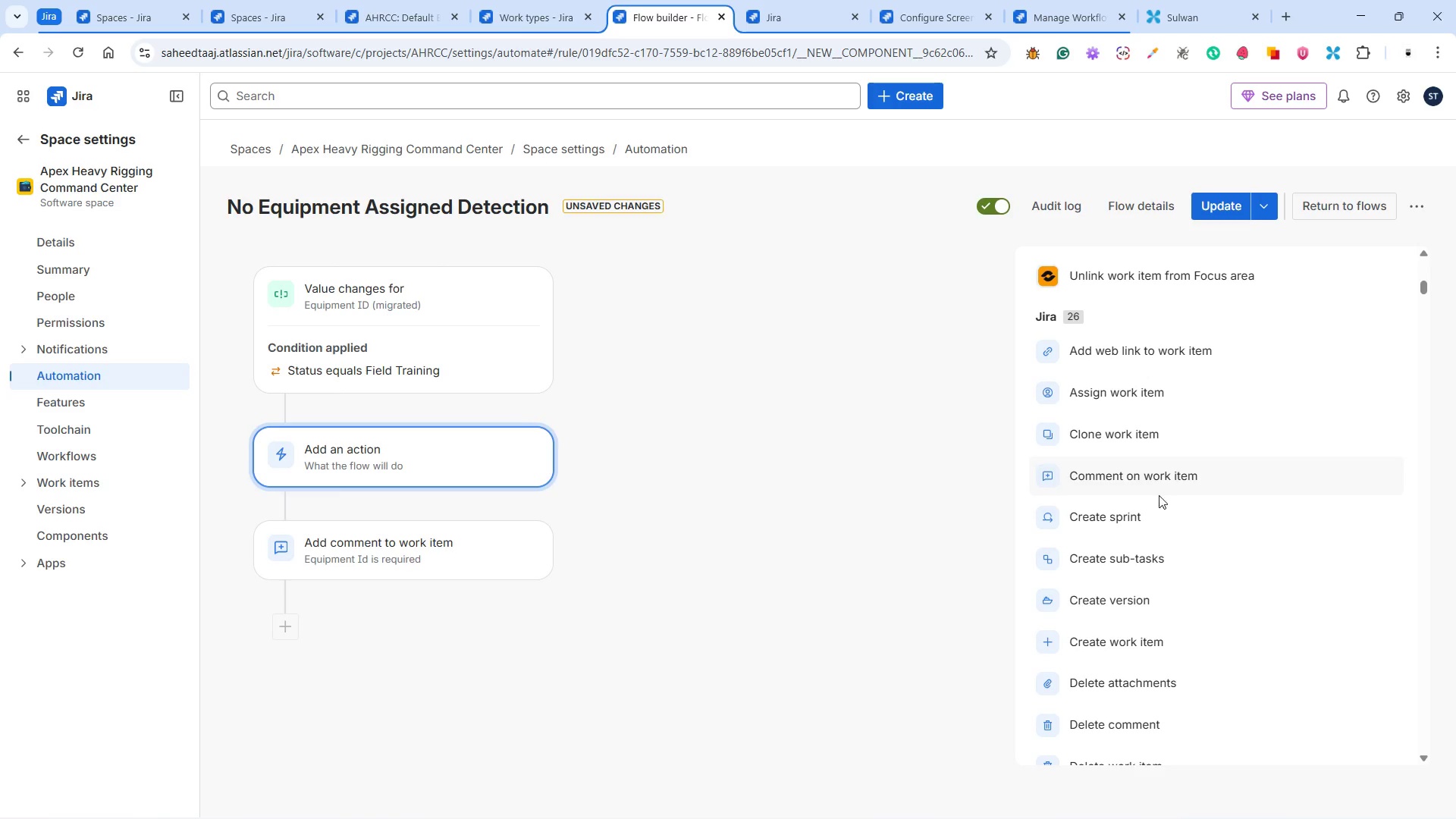 
wait(12.88)
 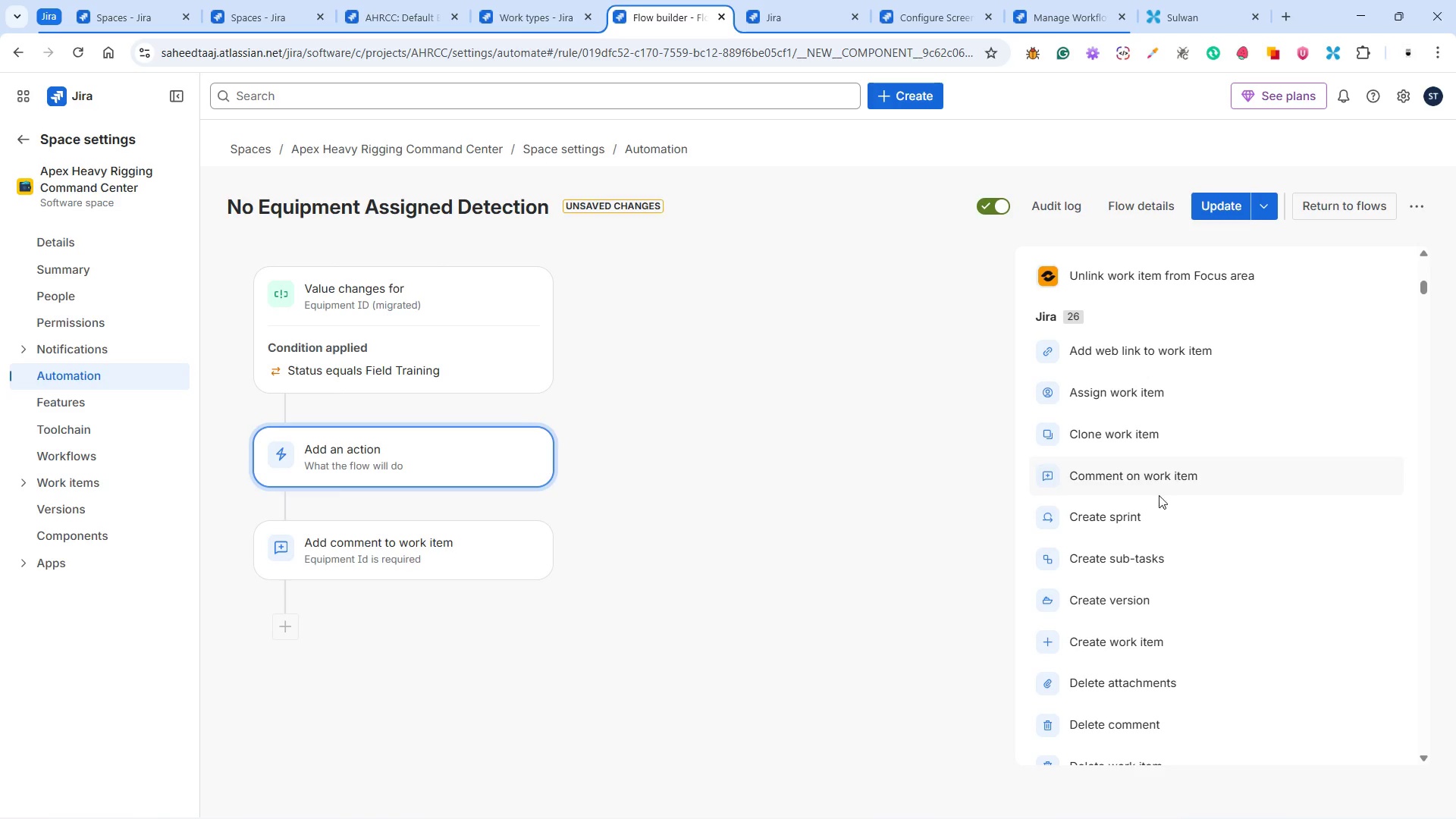 
scroll: coordinate [1164, 548], scroll_direction: down, amount: 8.0
 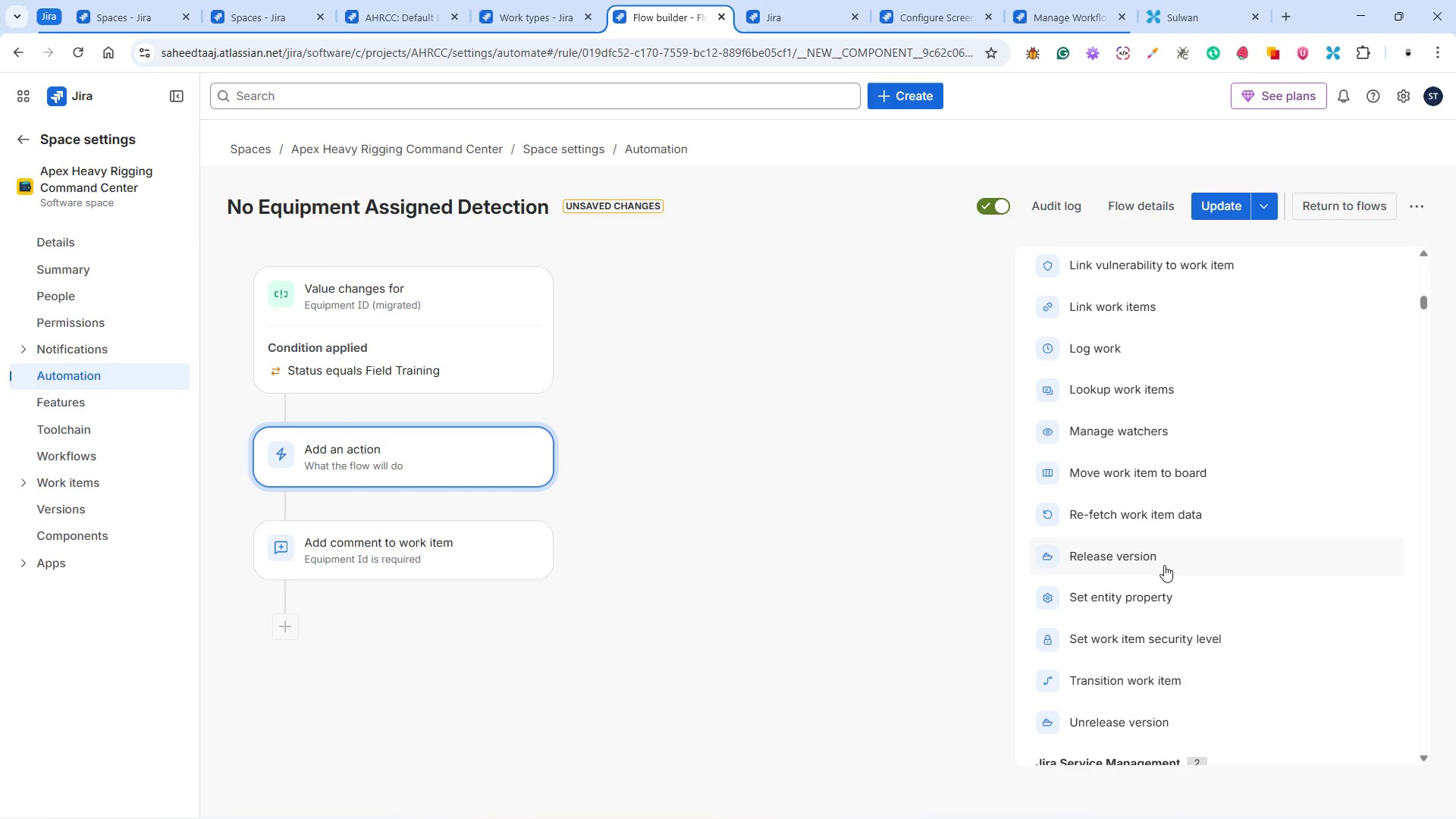 
scroll: coordinate [1163, 567], scroll_direction: down, amount: 1.0
 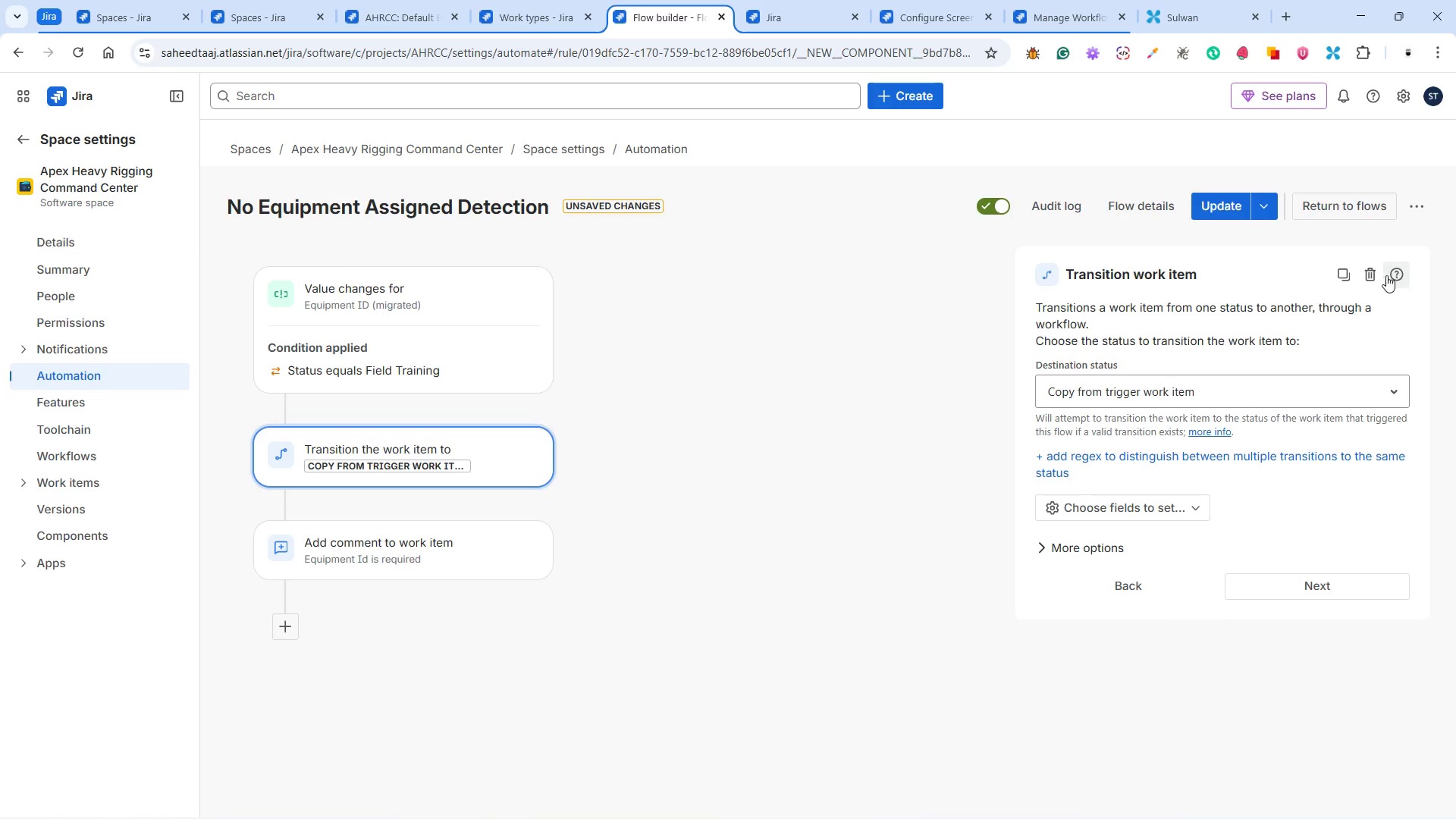 
wait(10.92)
 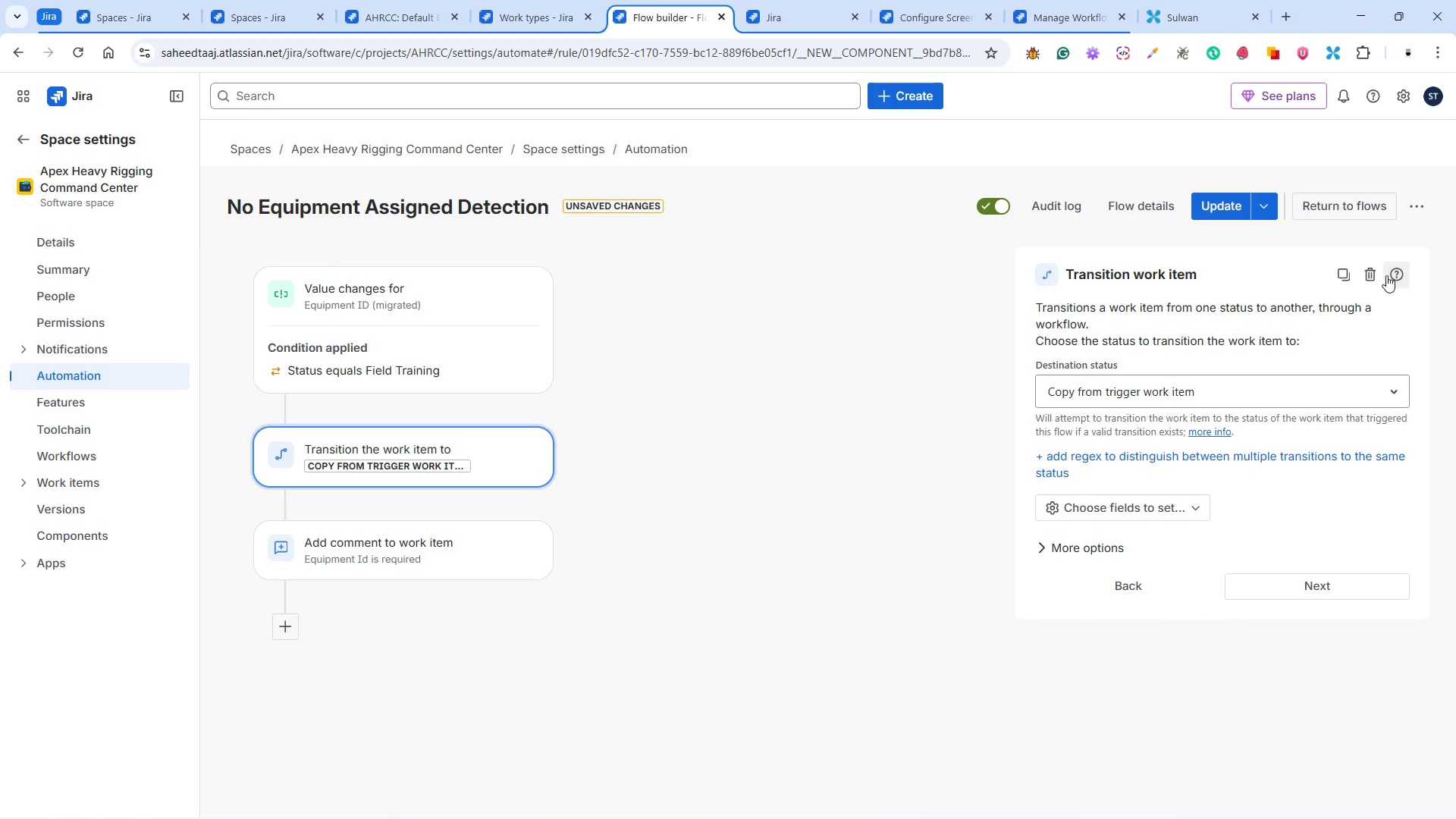 
left_click([1370, 275])
 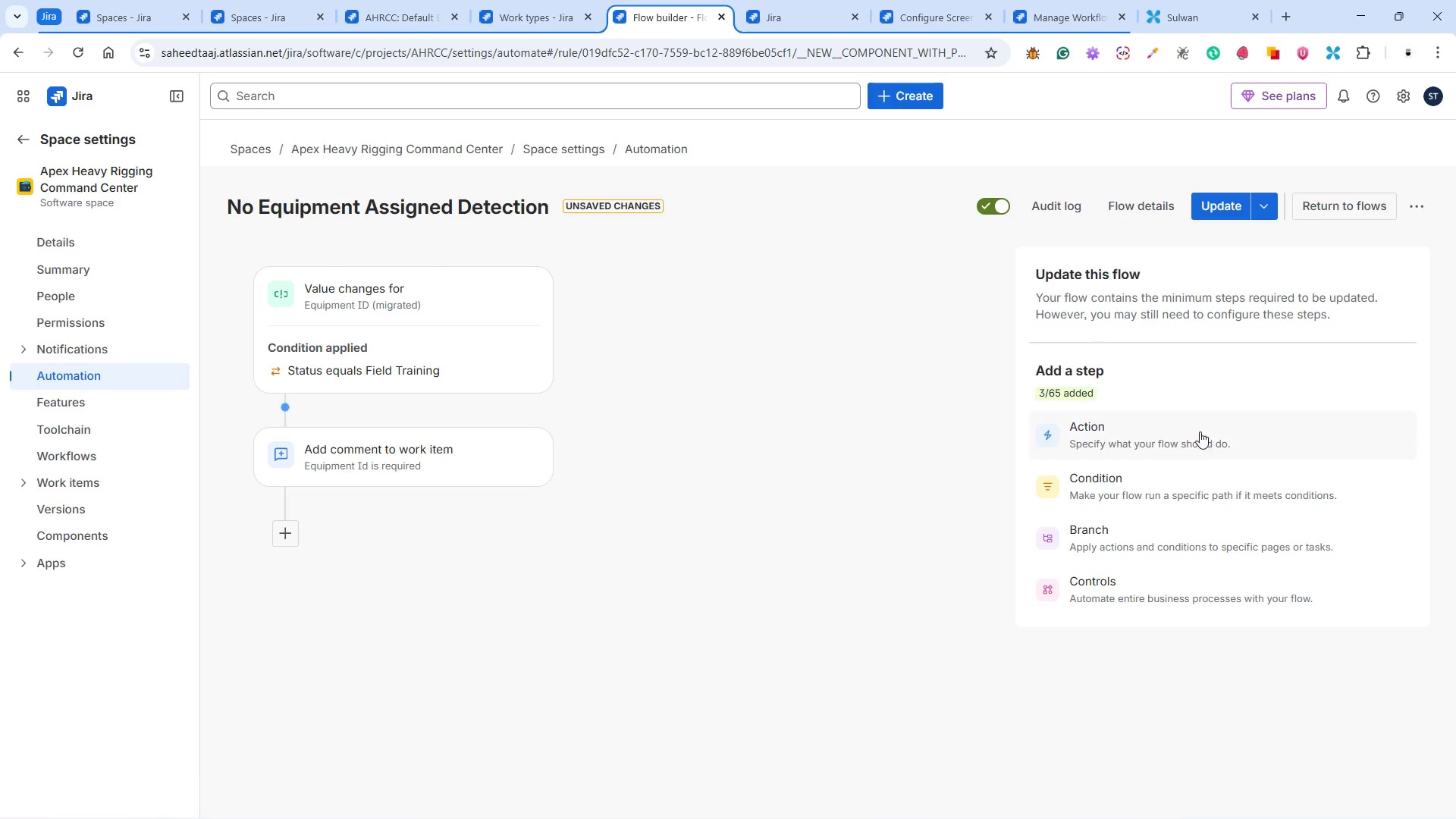 
left_click([1169, 444])
 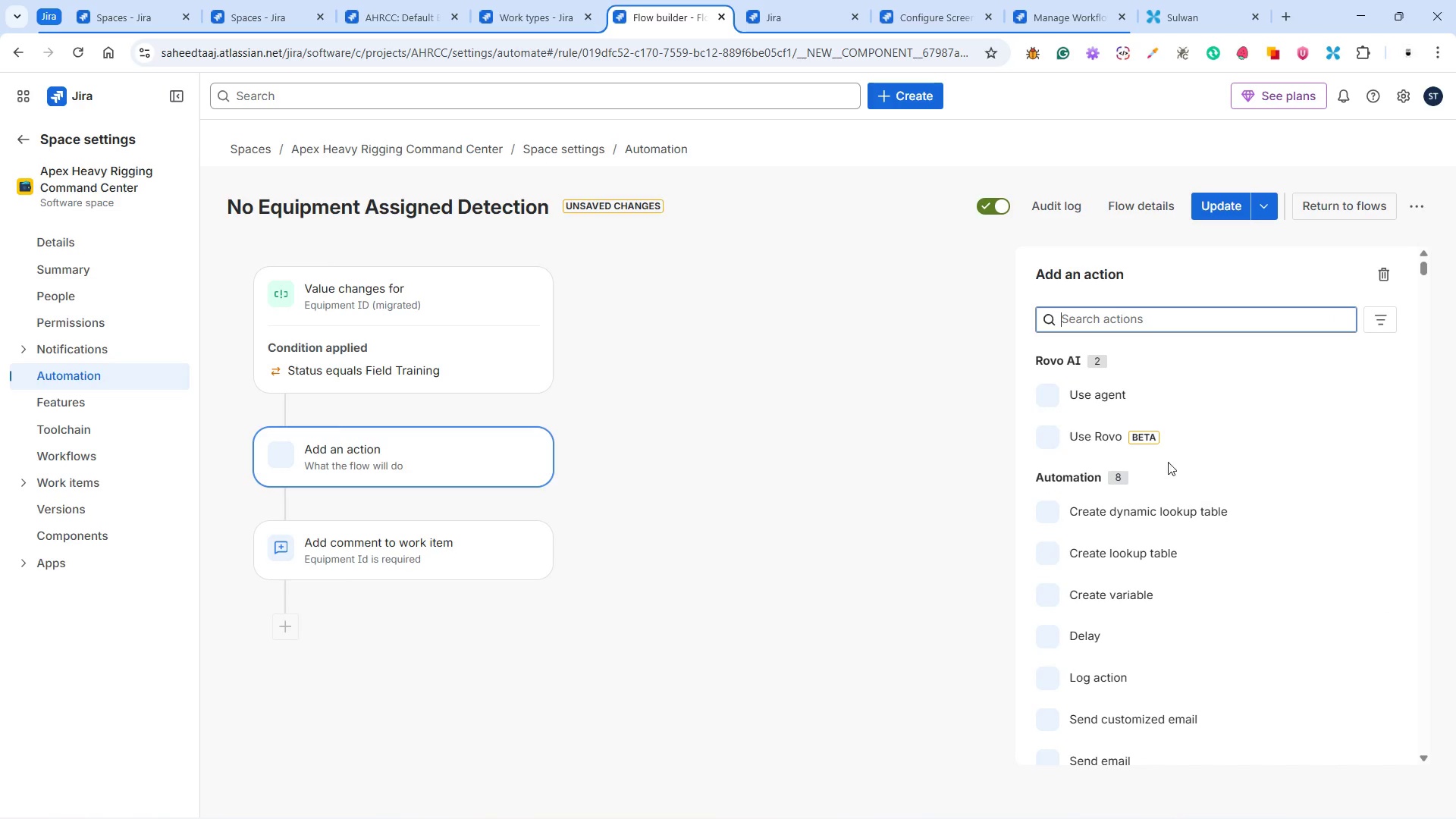 
scroll: coordinate [1176, 642], scroll_direction: down, amount: 11.0
 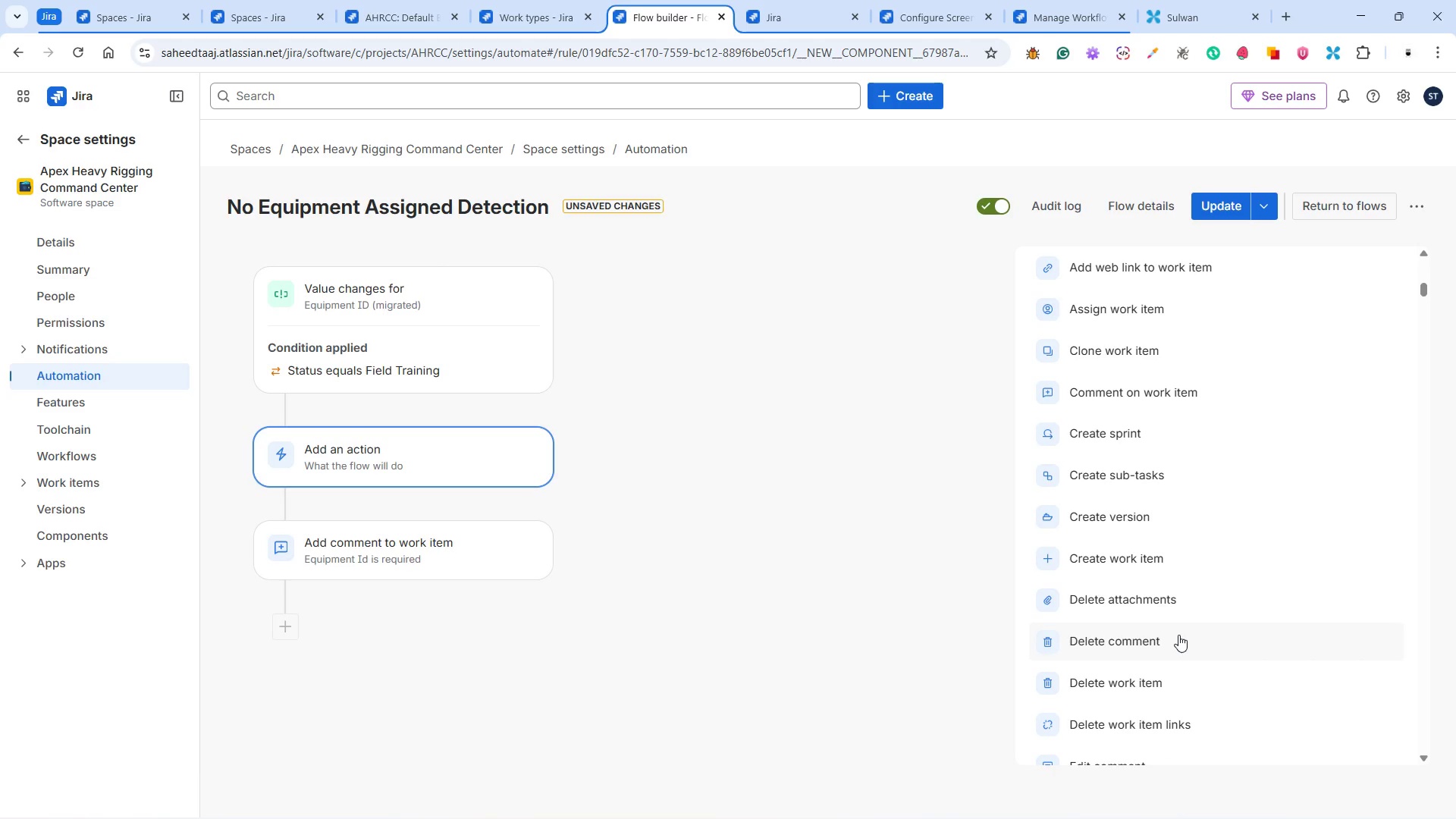 
scroll: coordinate [1150, 673], scroll_direction: down, amount: 2.0
 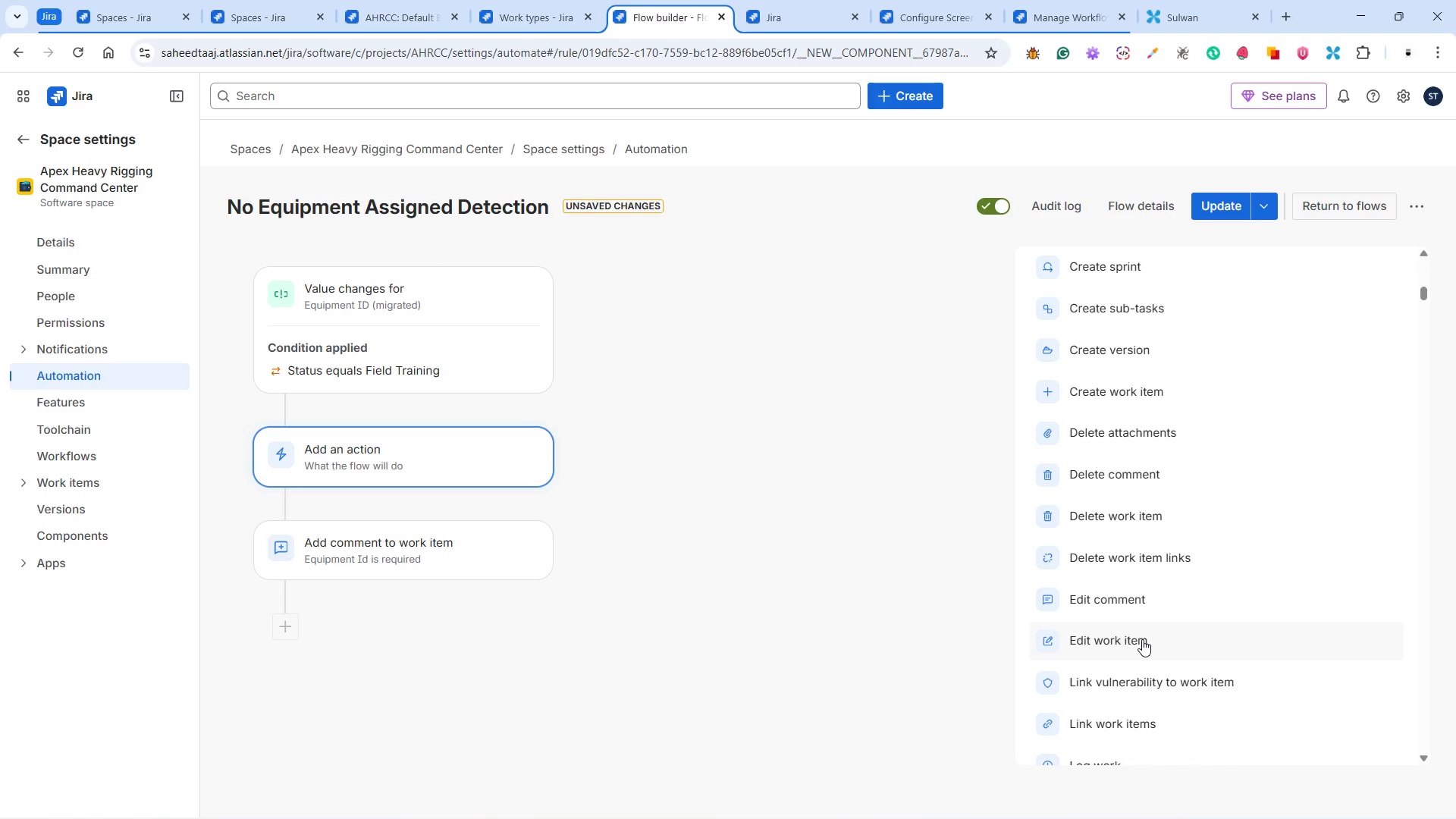 
left_click([1142, 639])
 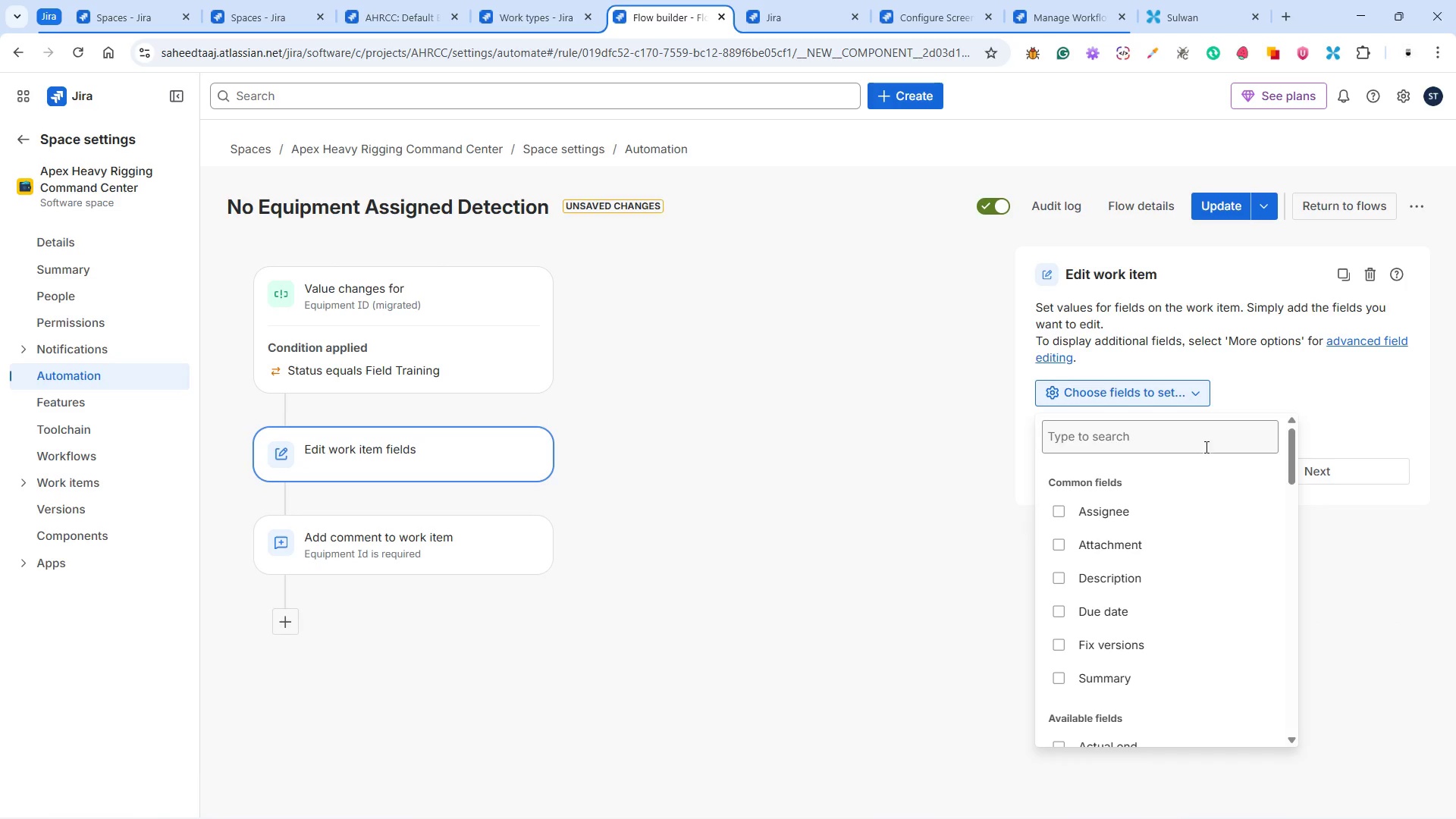 
wait(5.5)
 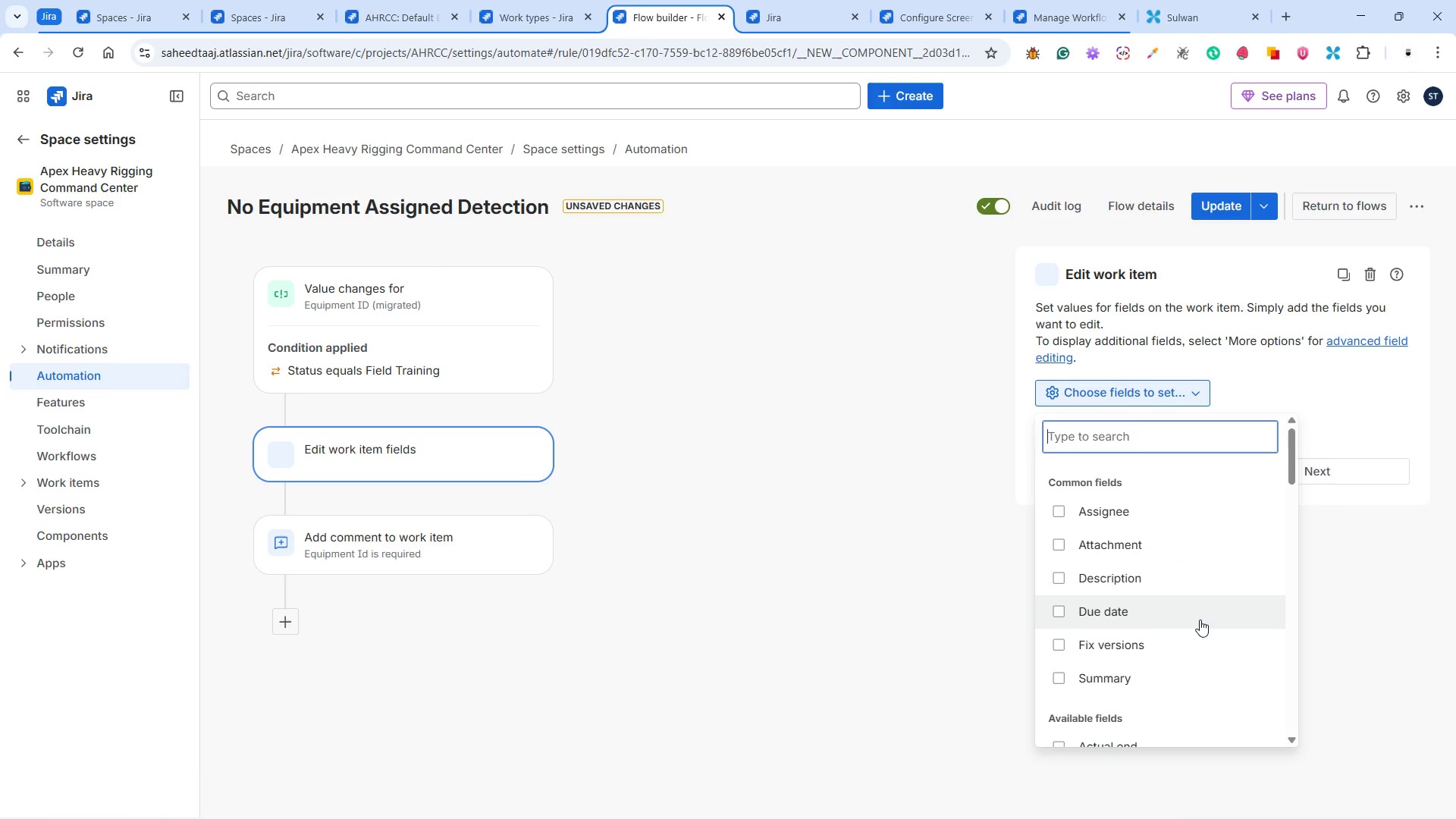 
left_click([1137, 431])
 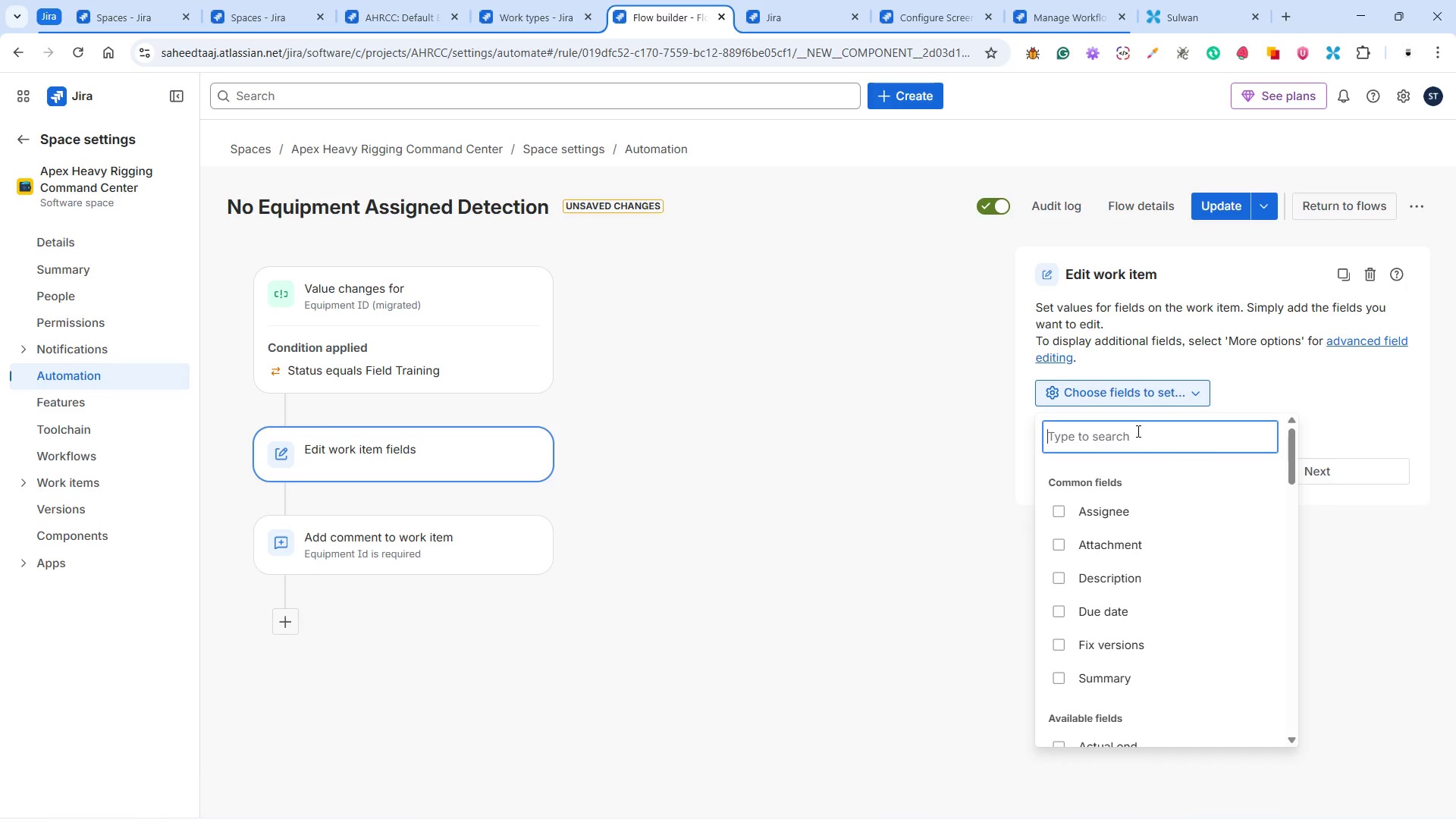 
wait(9.59)
 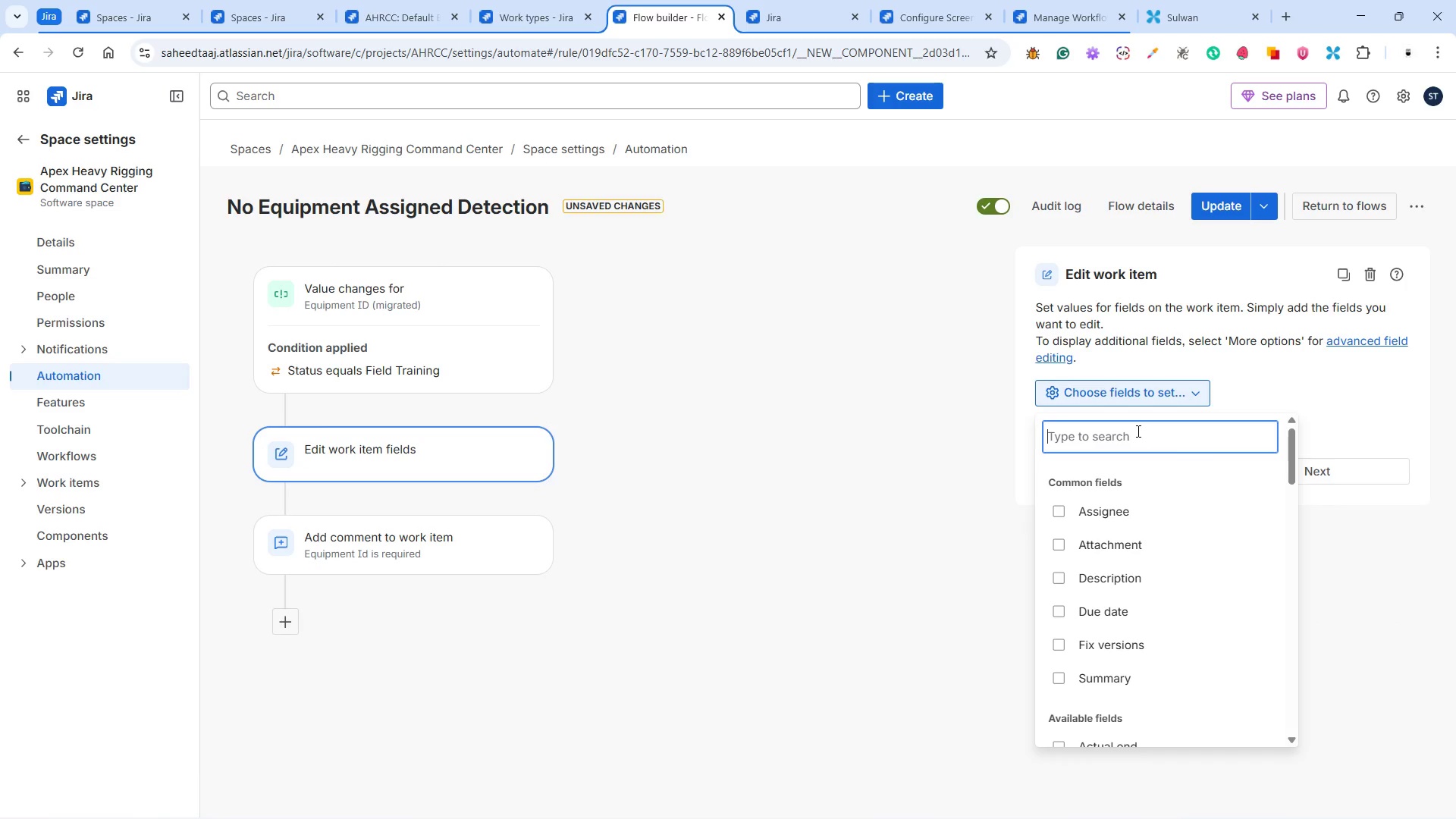 
left_click([1377, 274])
 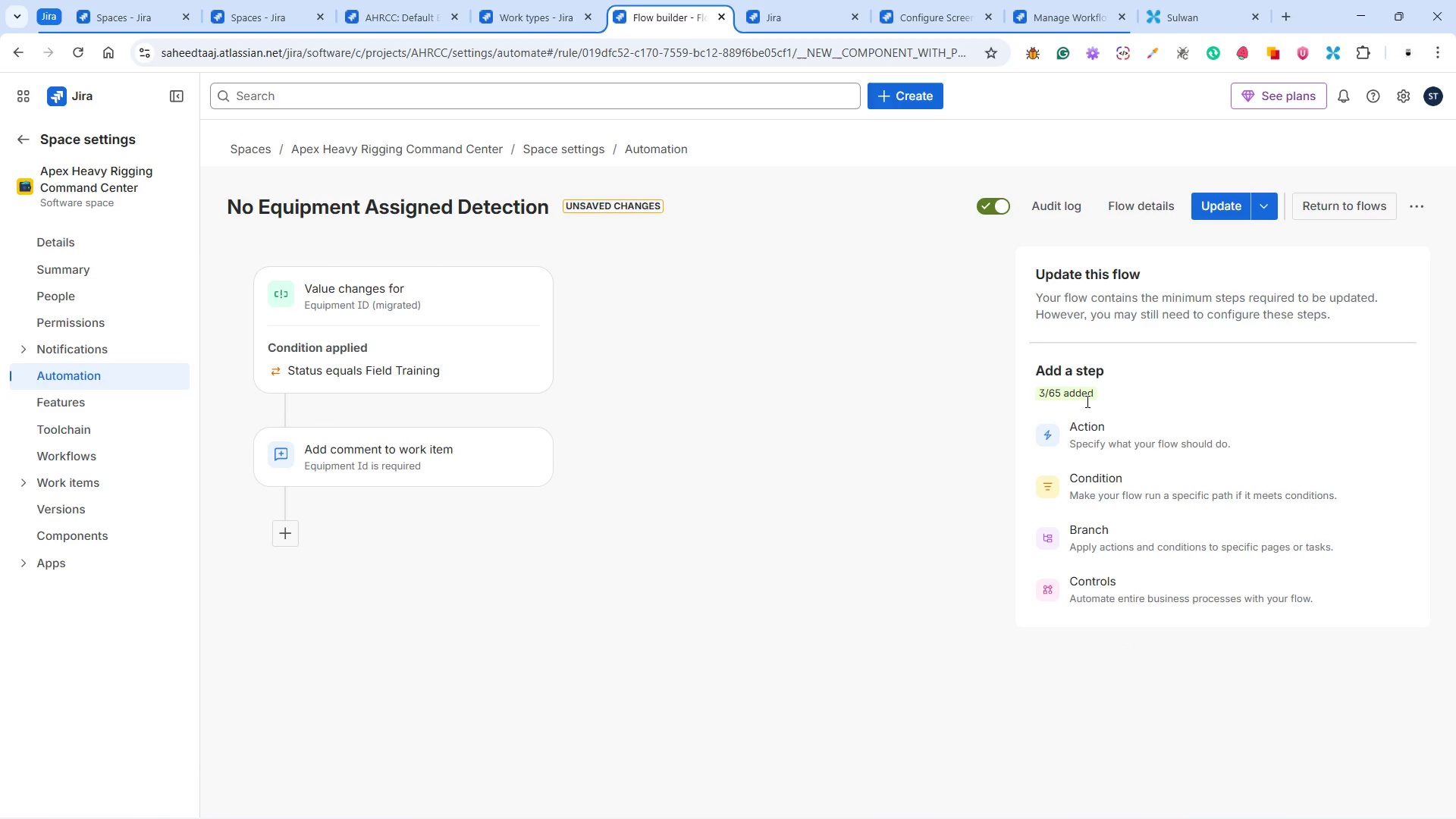 
left_click([1102, 445])
 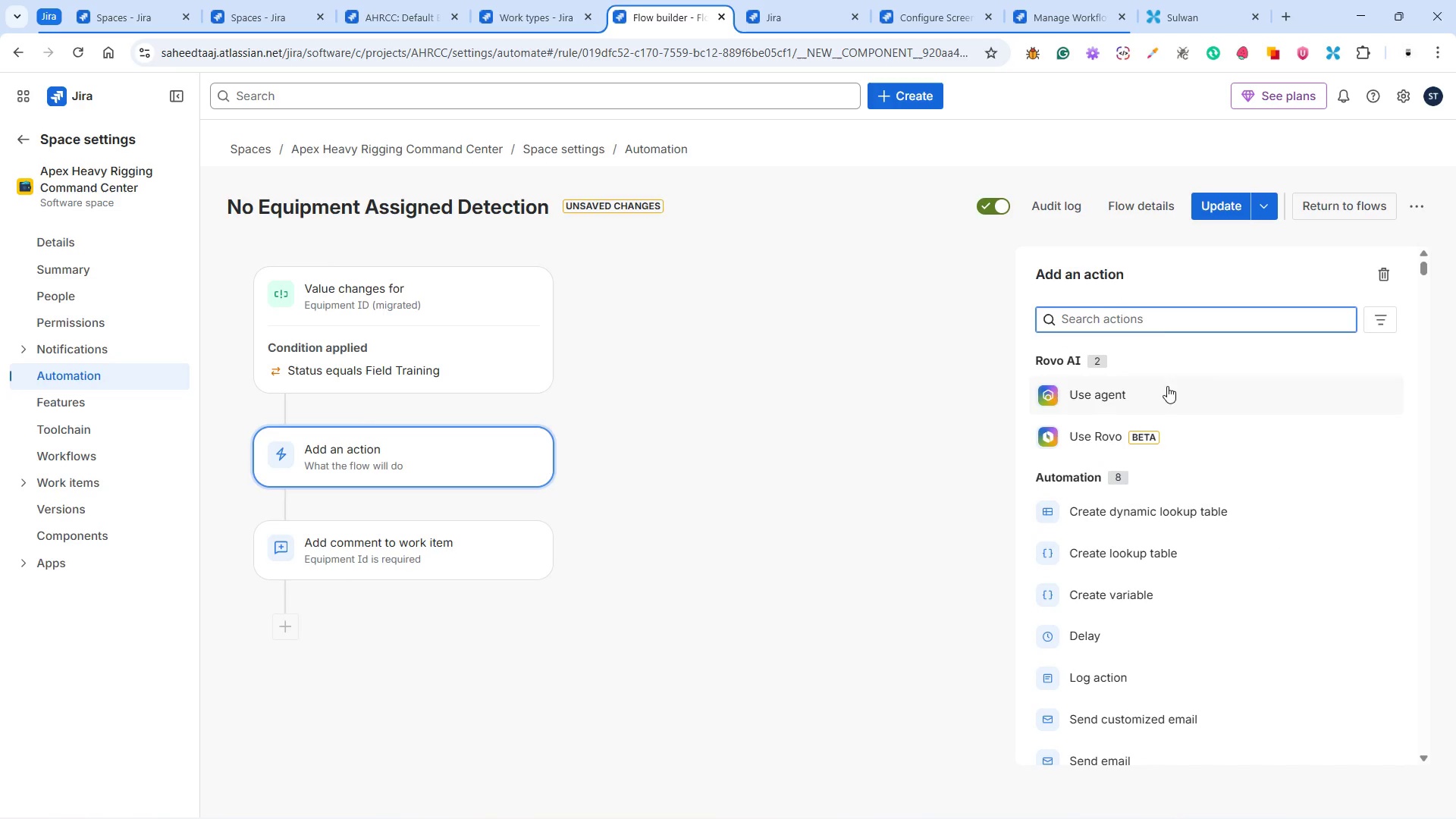 
scroll: coordinate [1152, 527], scroll_direction: down, amount: 21.0
 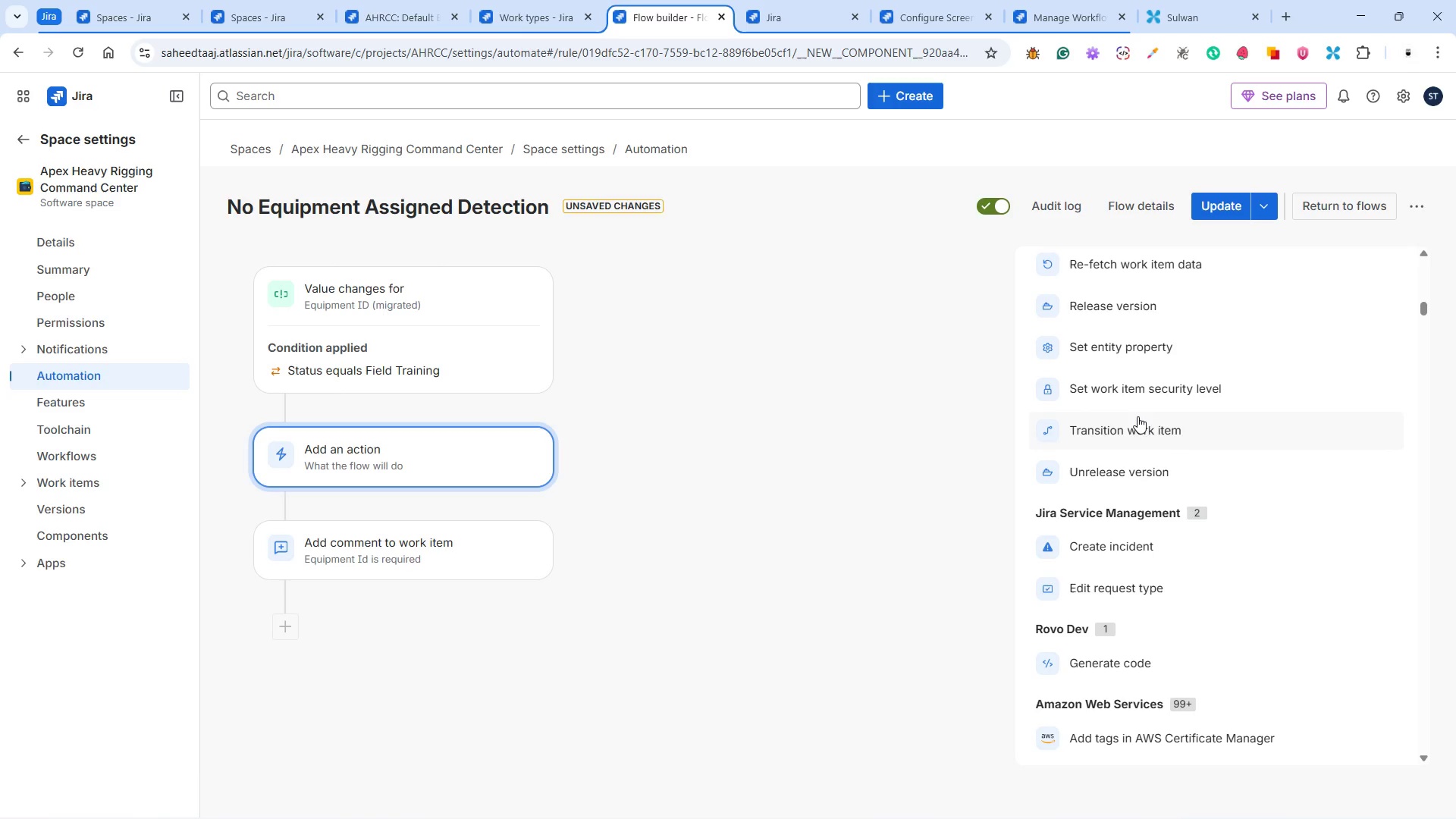 
left_click([1136, 422])
 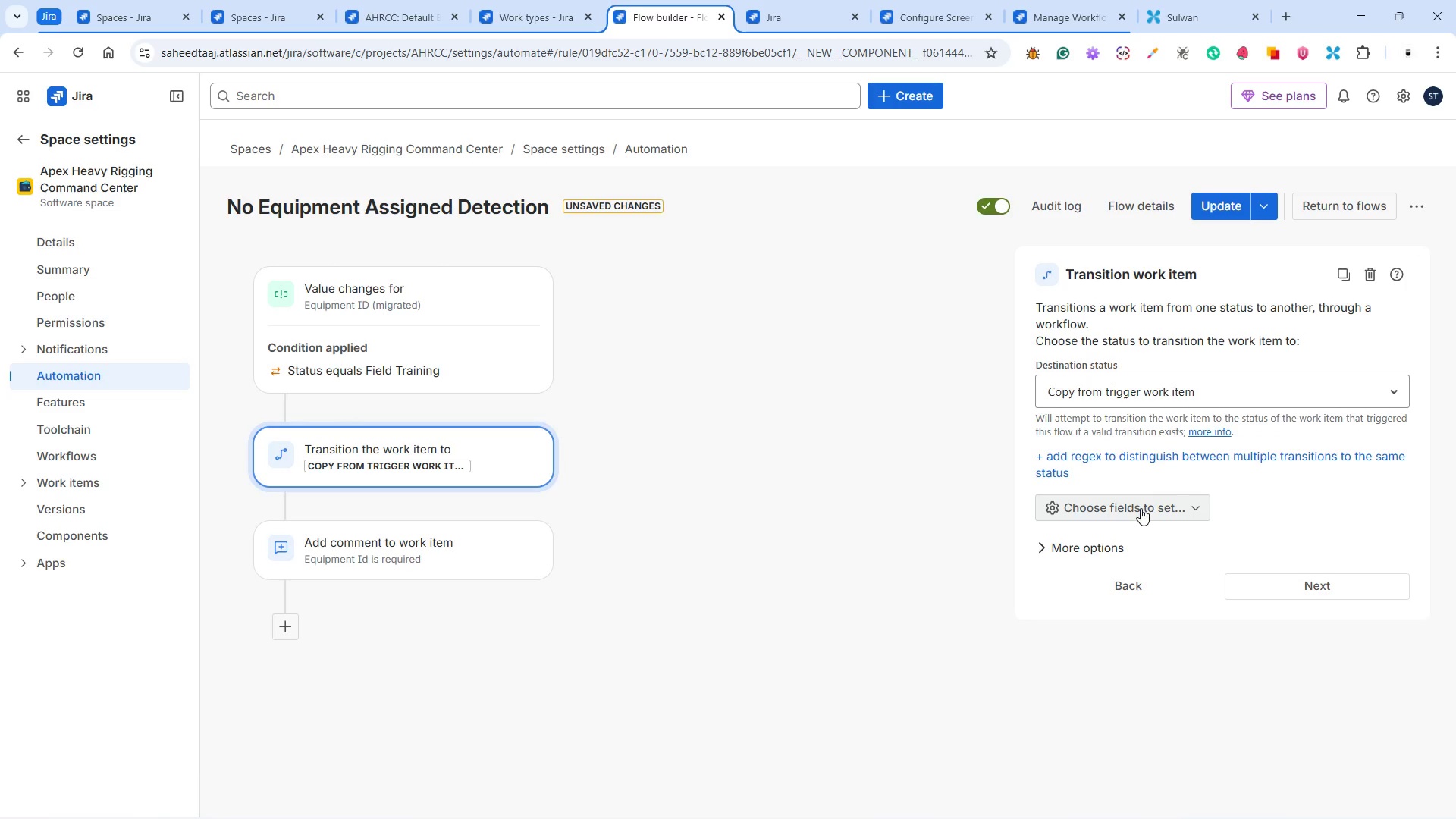 
left_click([1126, 401])
 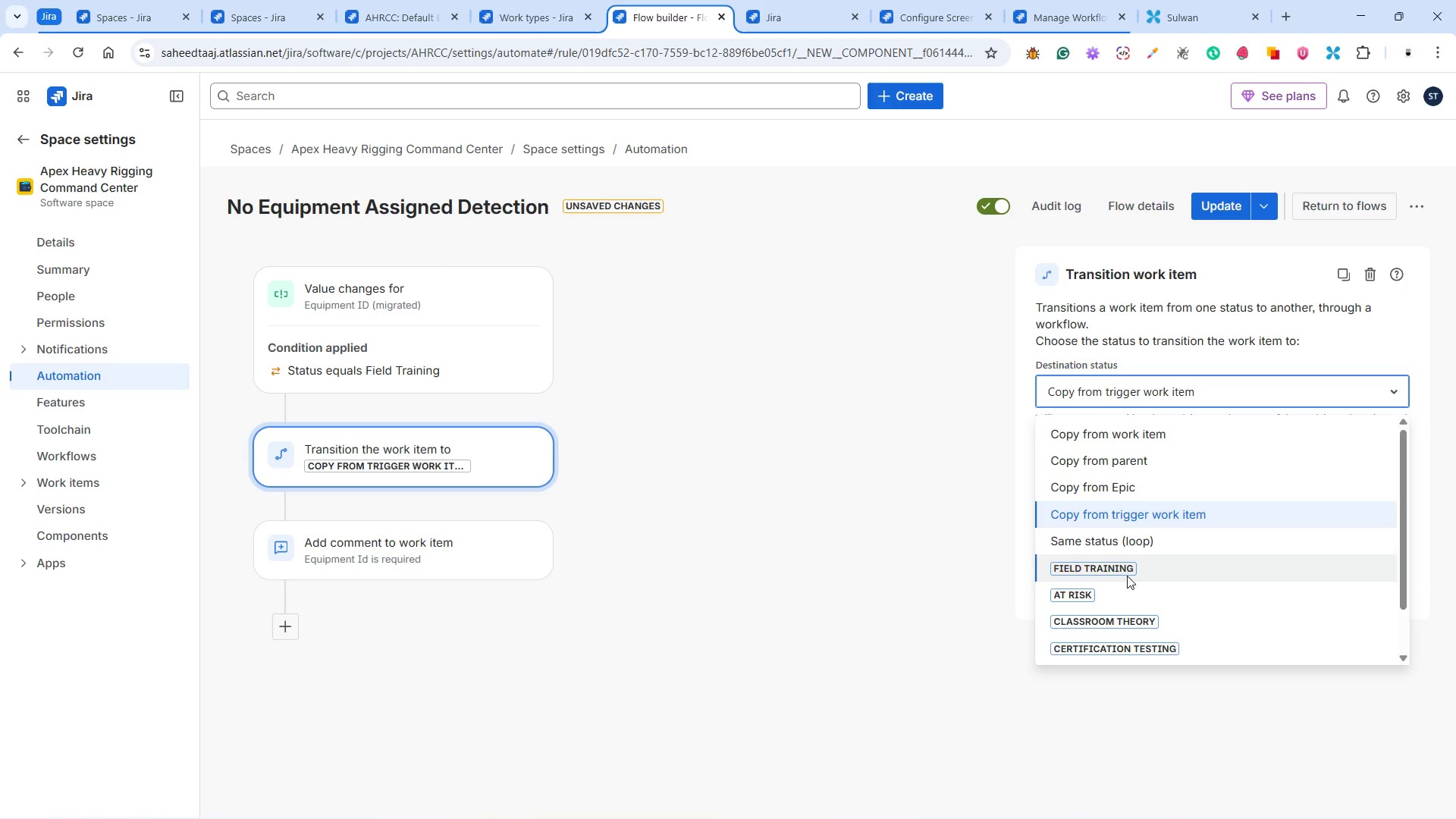 
left_click([1107, 591])
 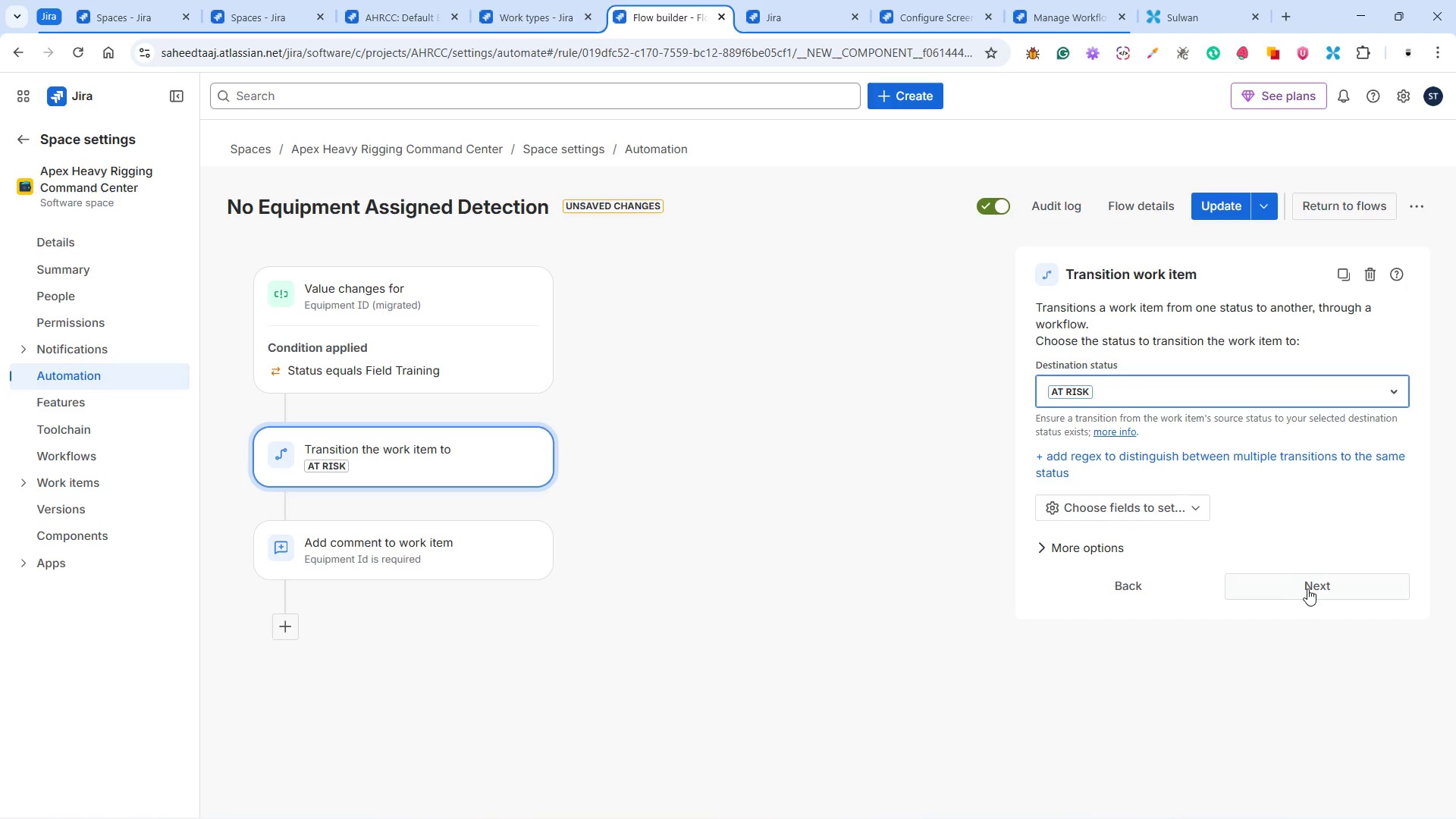 
mouse_move([1235, 226])
 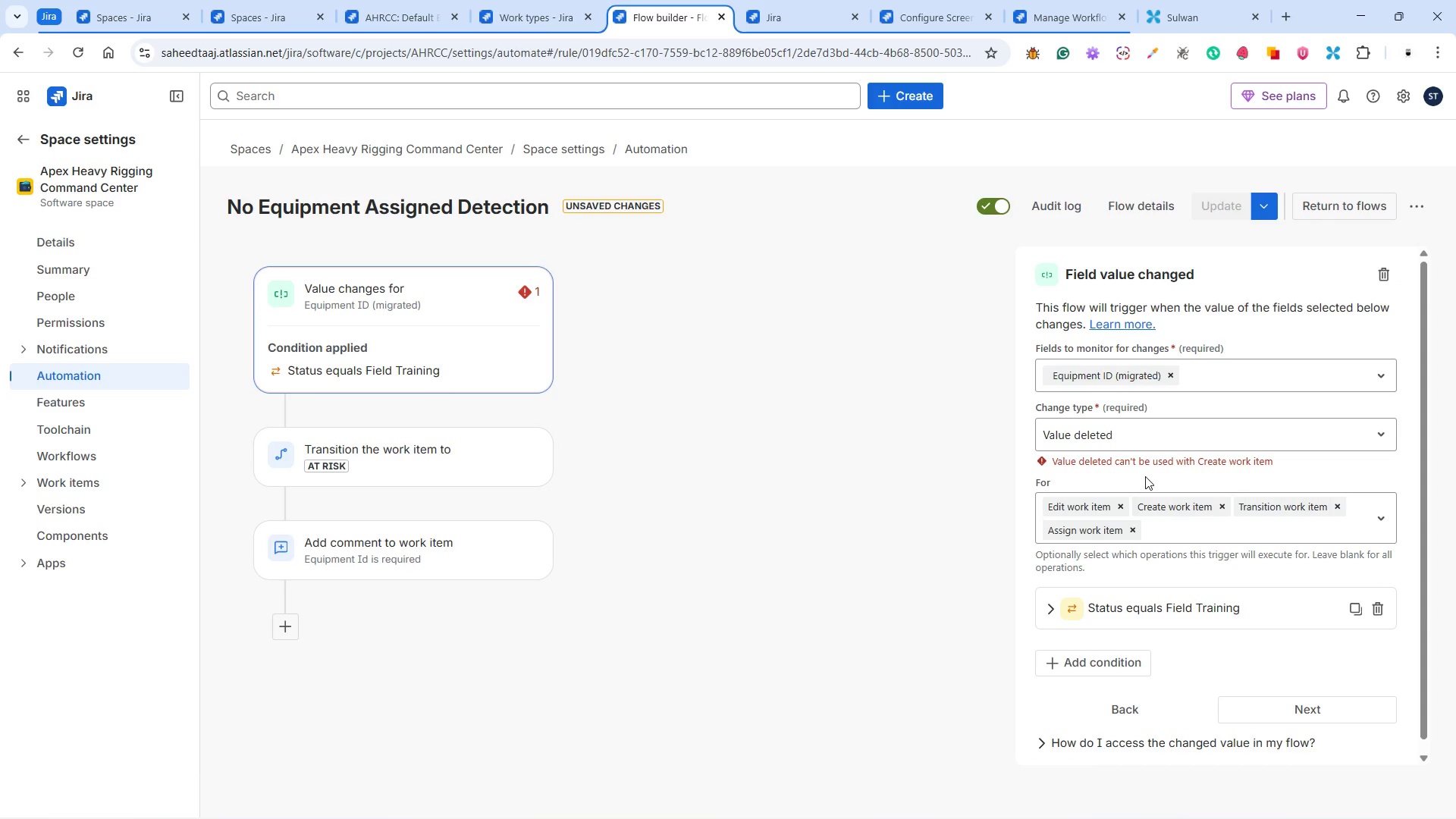 
wait(8.62)
 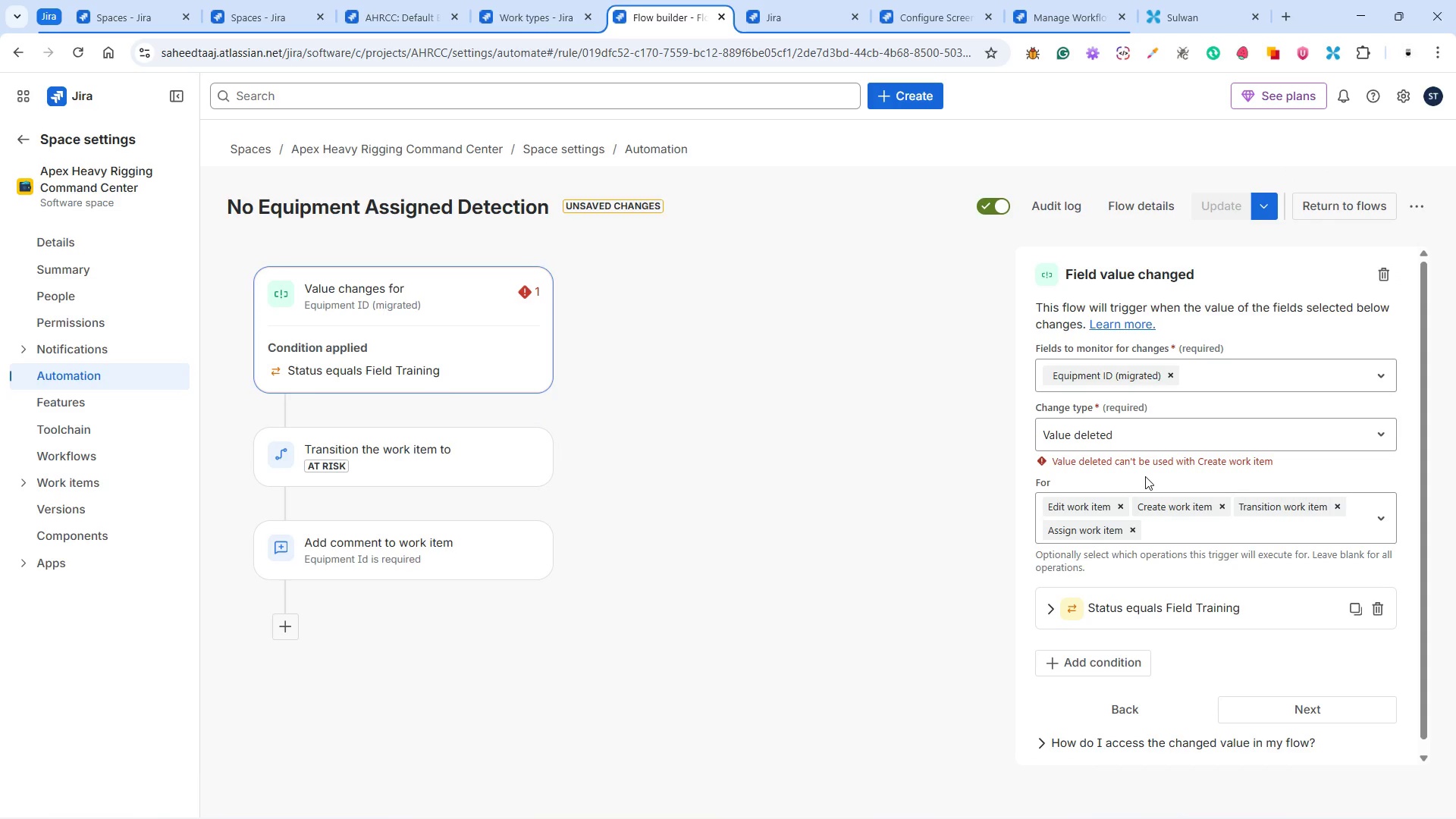 
left_click([1225, 507])
 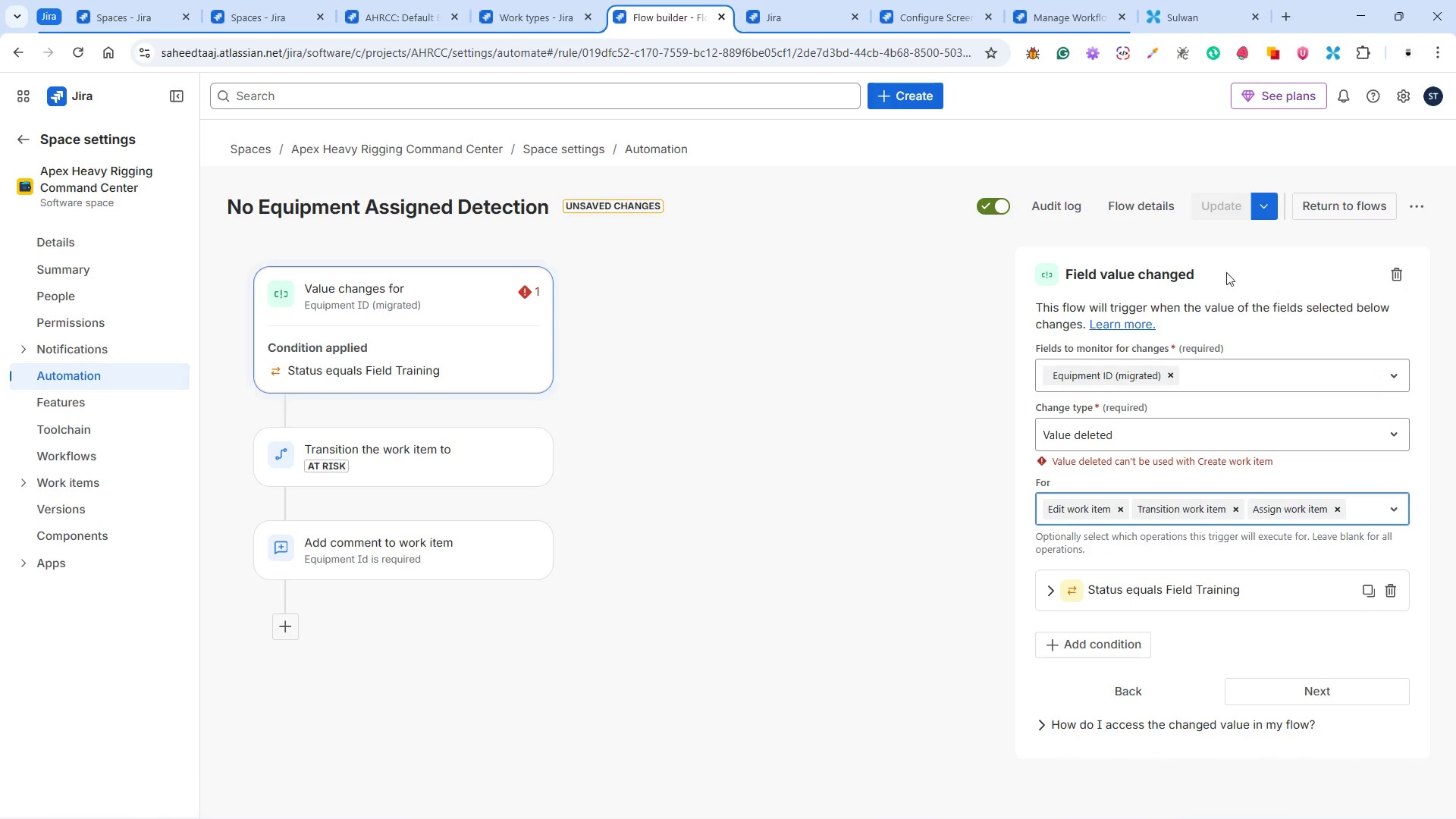 
wait(8.12)
 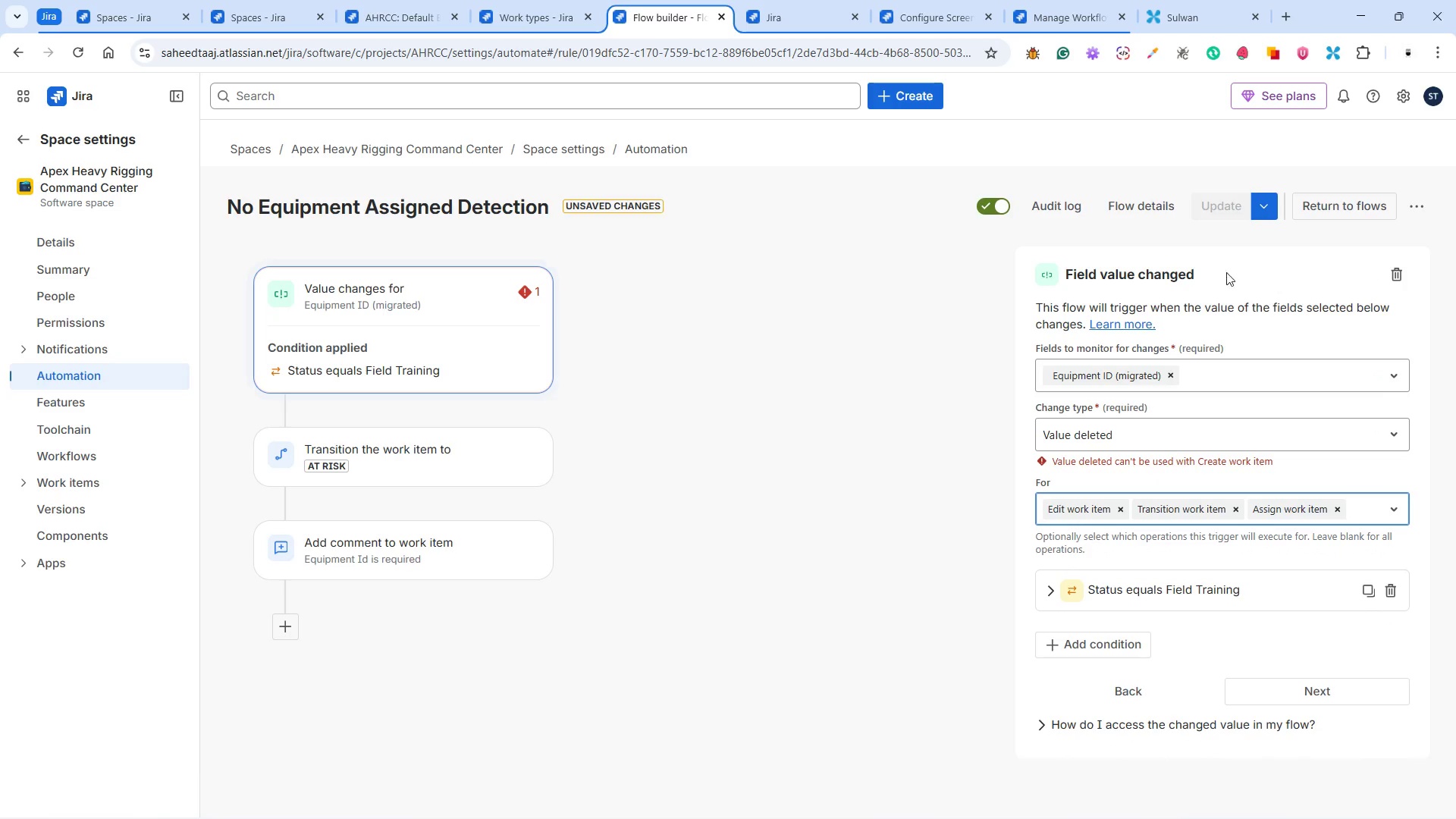 
scroll: coordinate [1250, 542], scroll_direction: down, amount: 2.0
 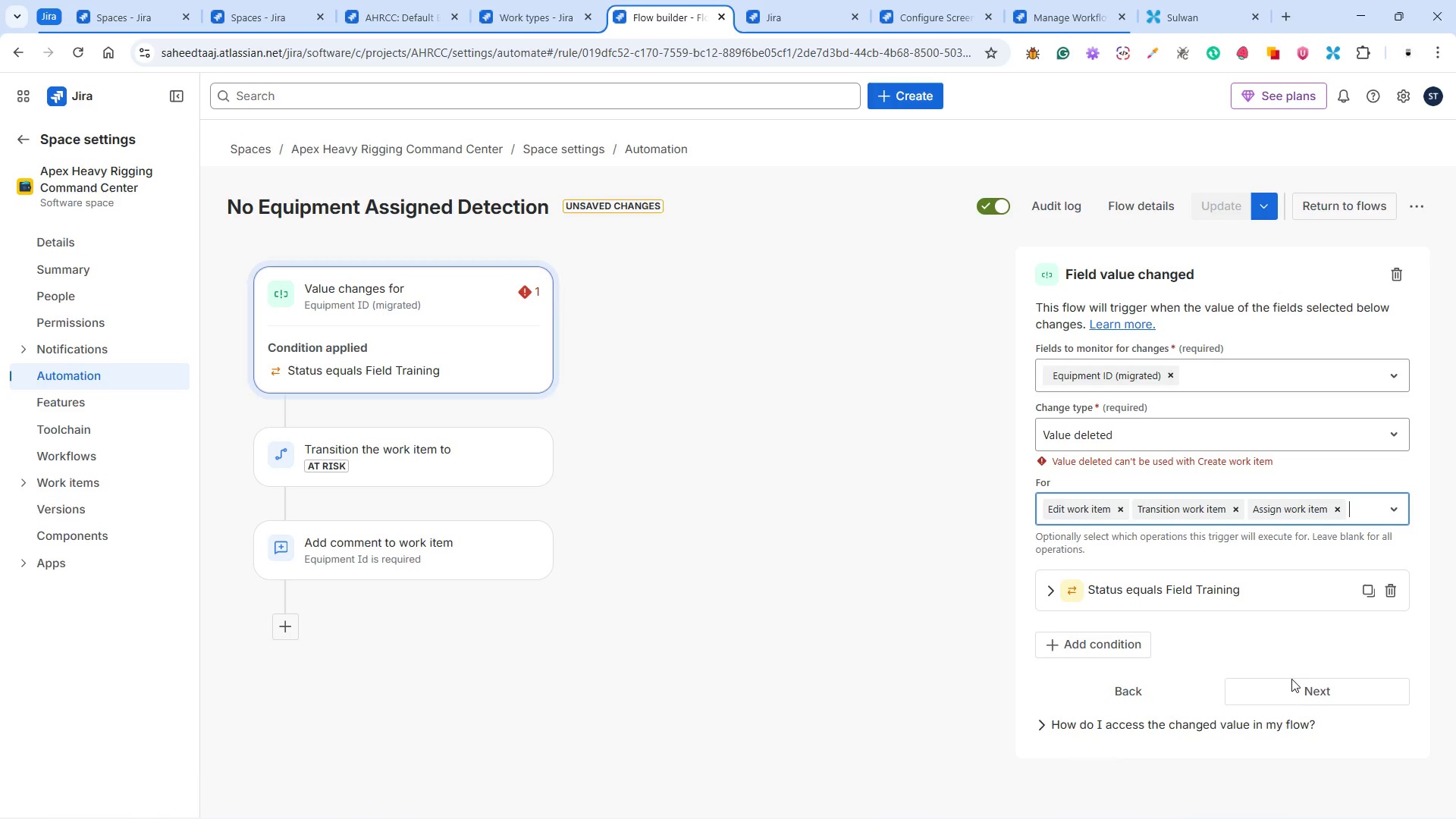 
left_click([1291, 689])
 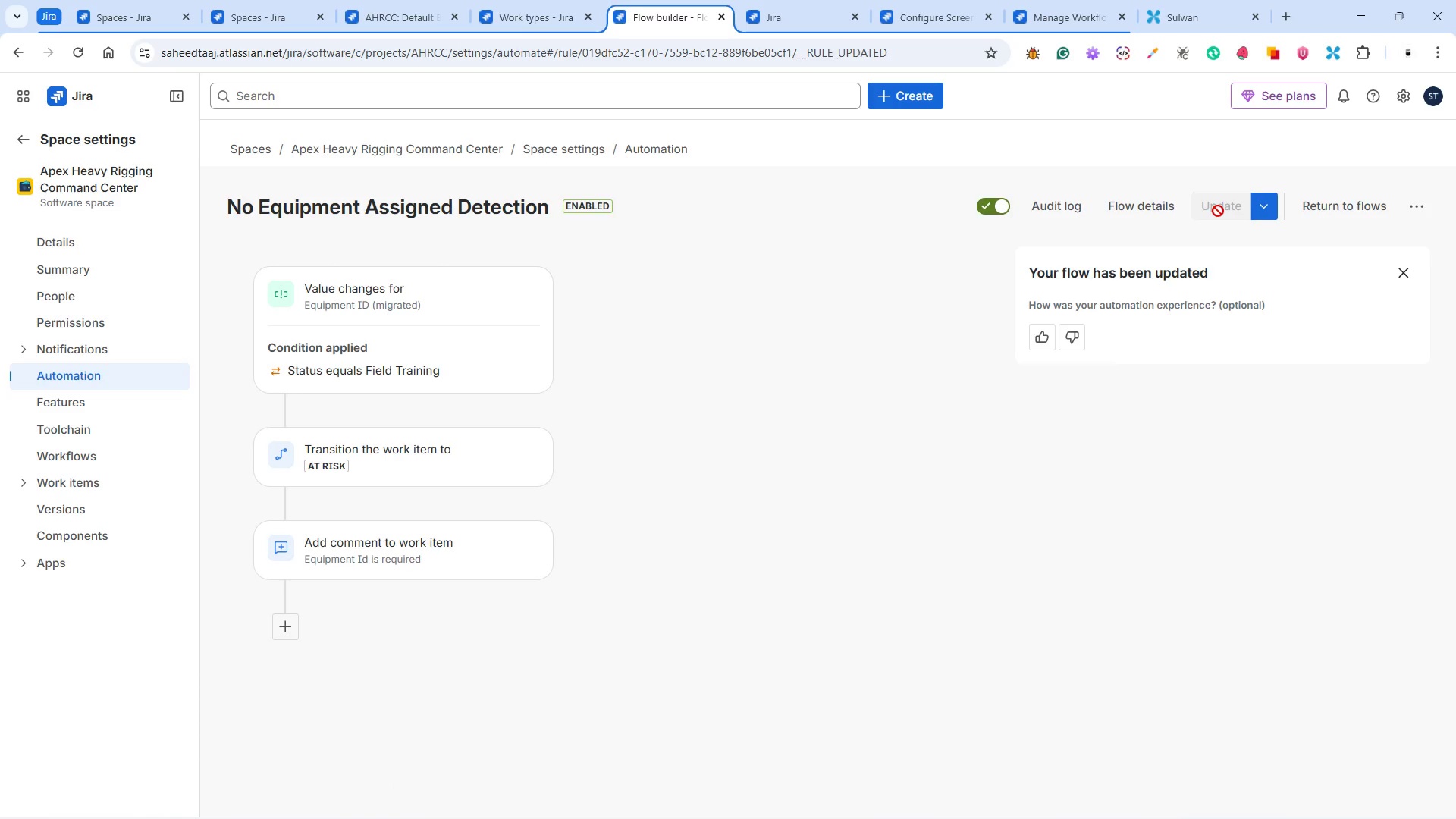 
wait(25.75)
 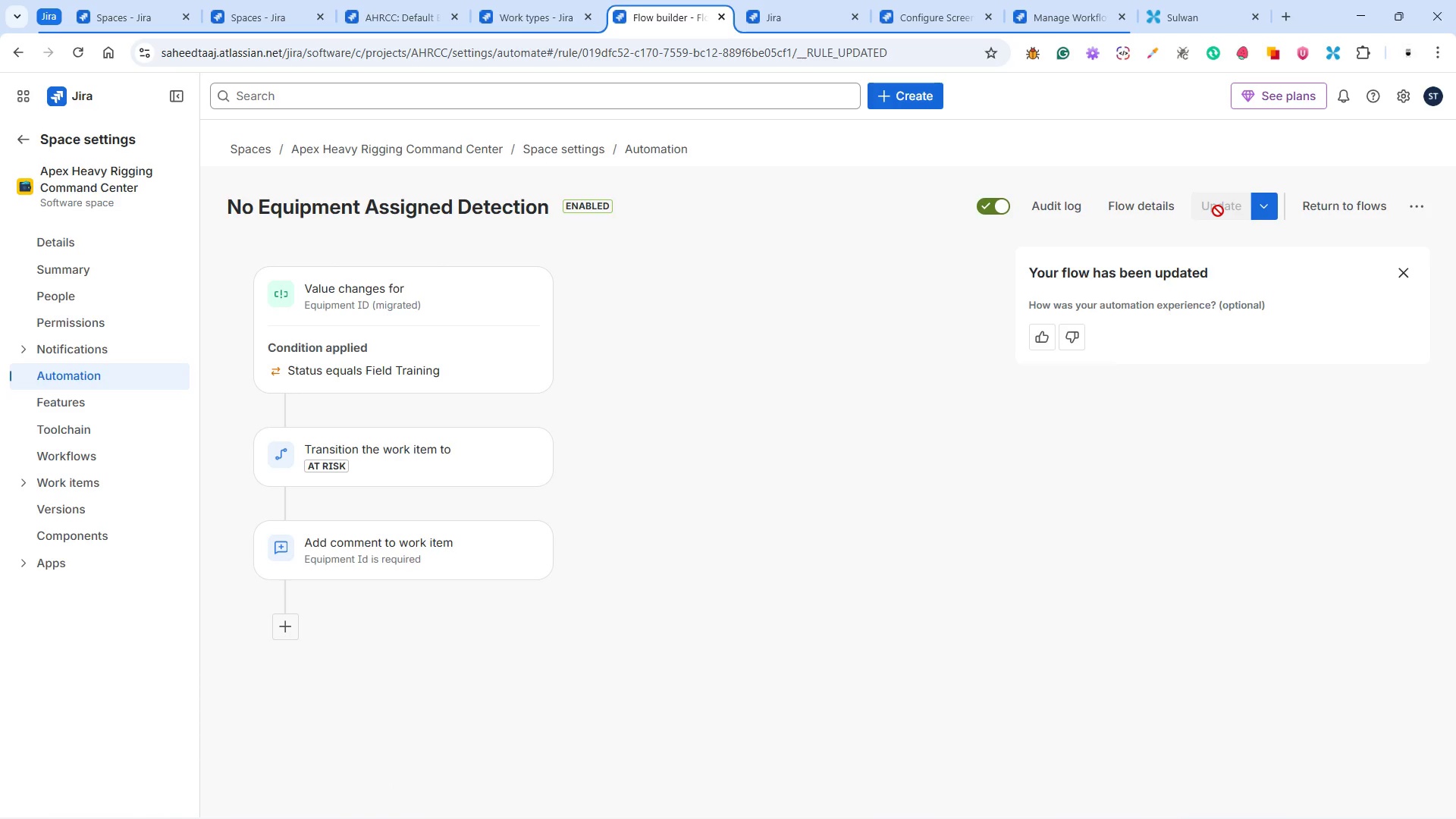 
mouse_move([536, 322])
 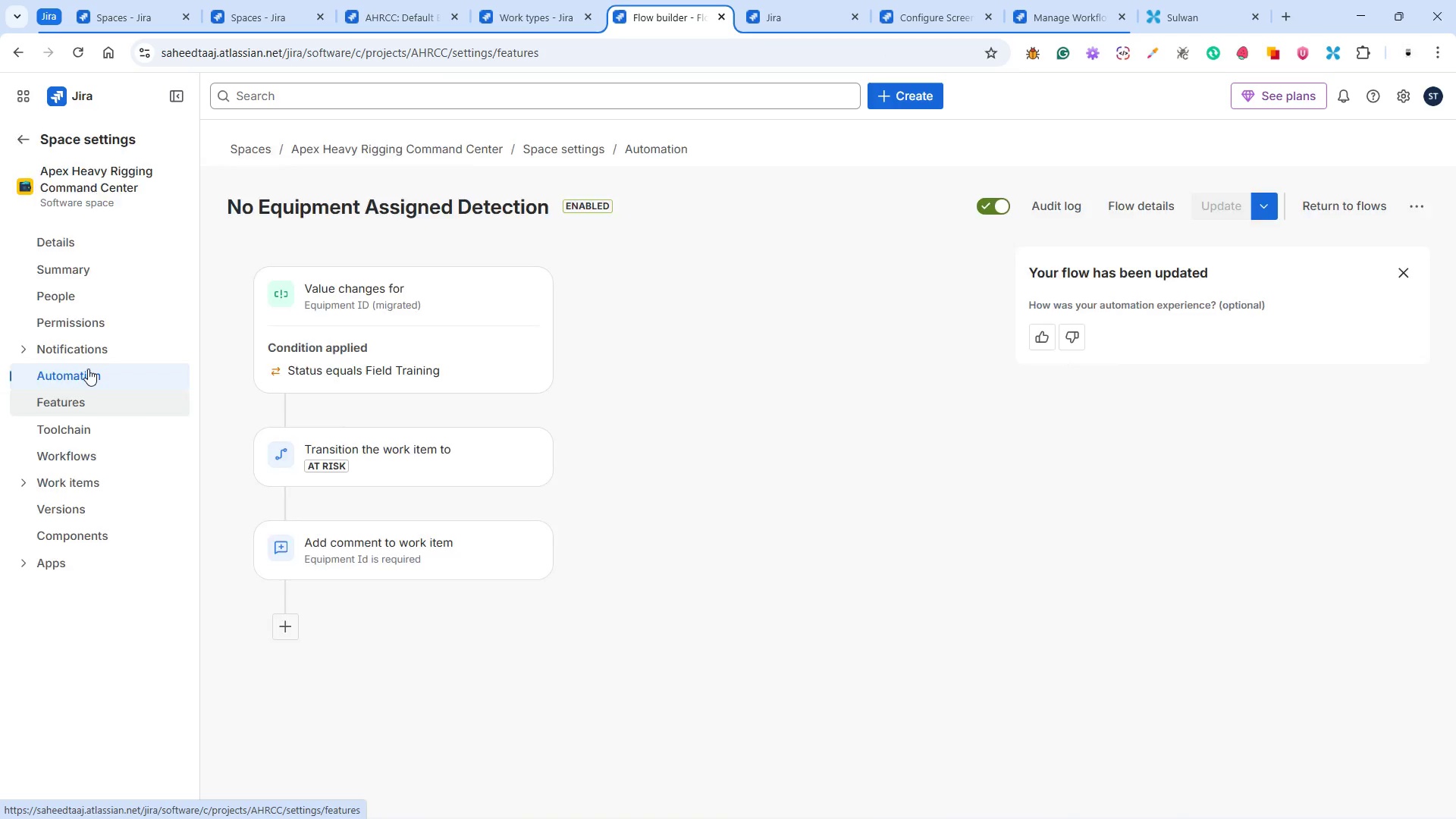 
wait(5.63)
 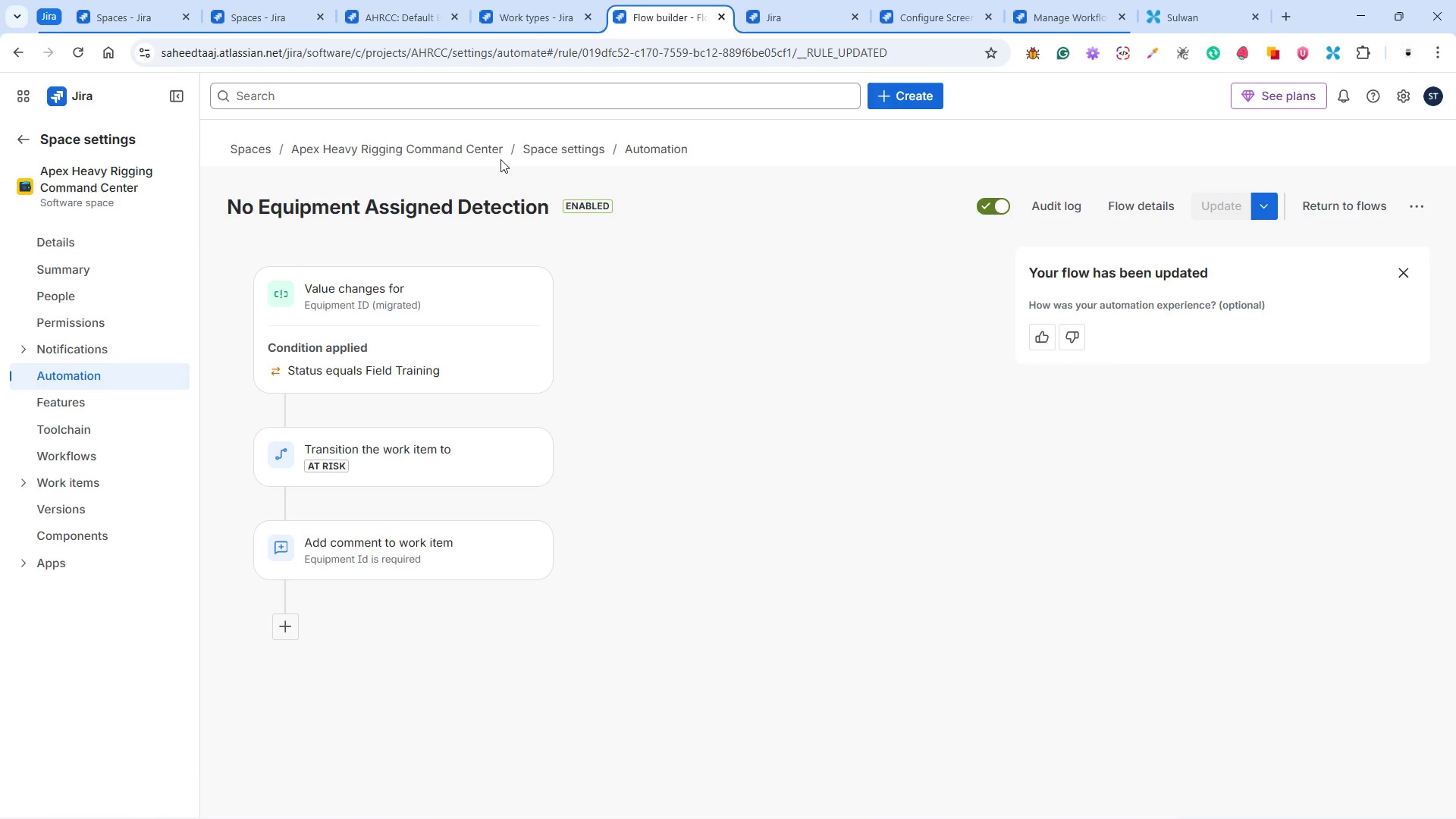 
left_click([77, 378])
 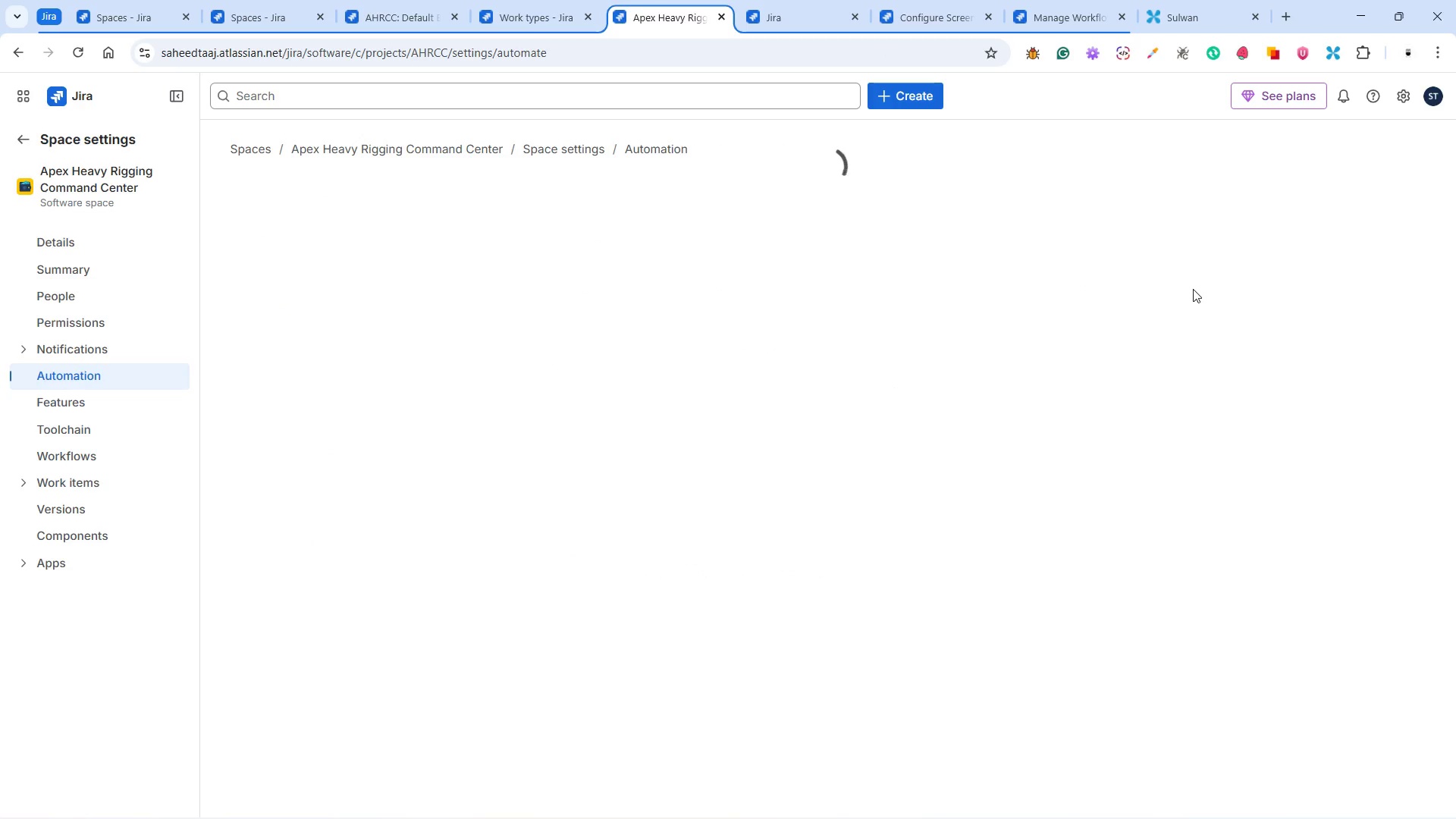 
wait(8.44)
 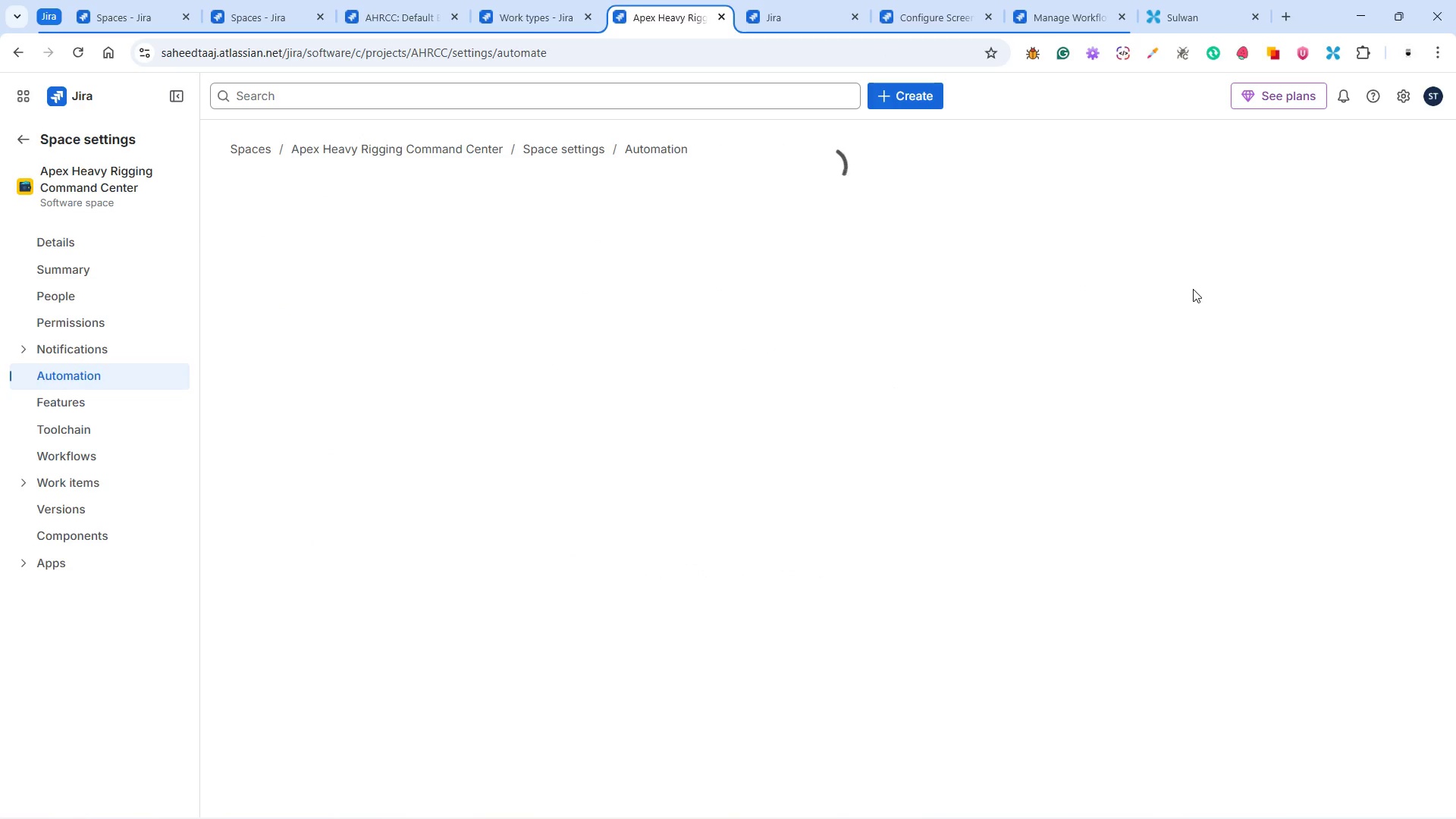 
left_click([788, 11])
 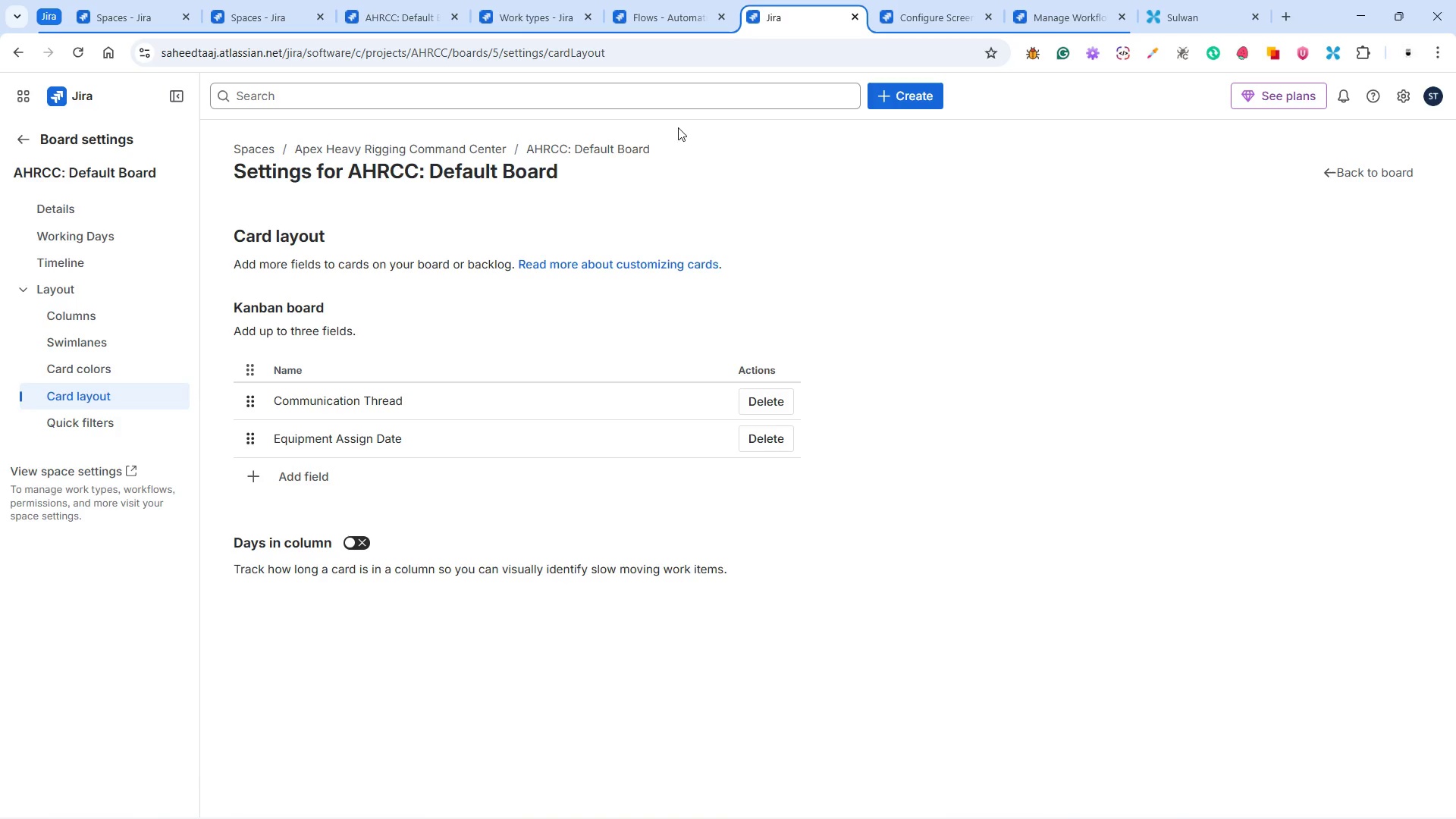 
wait(59.75)
 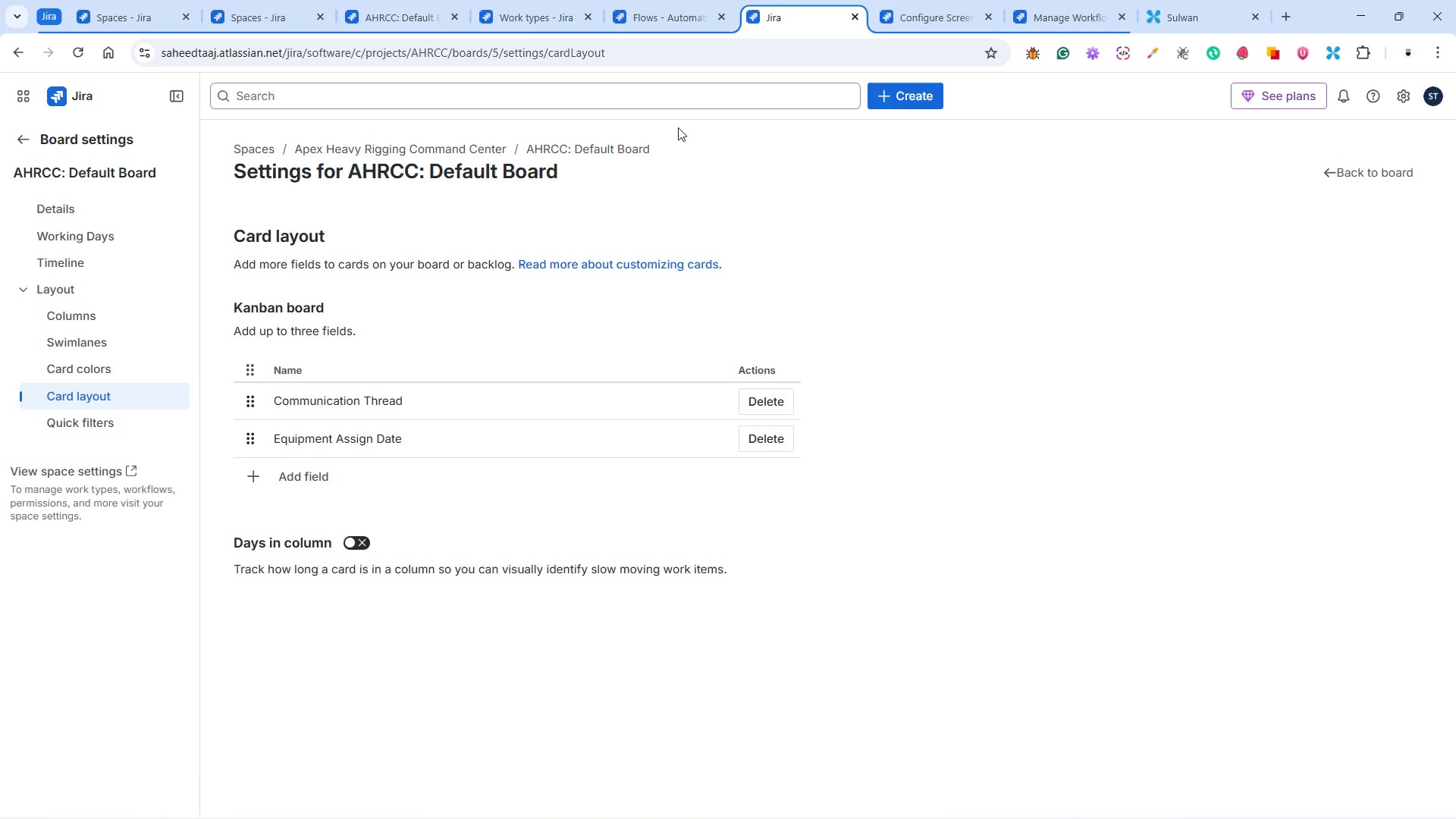 
left_click([676, 16])
 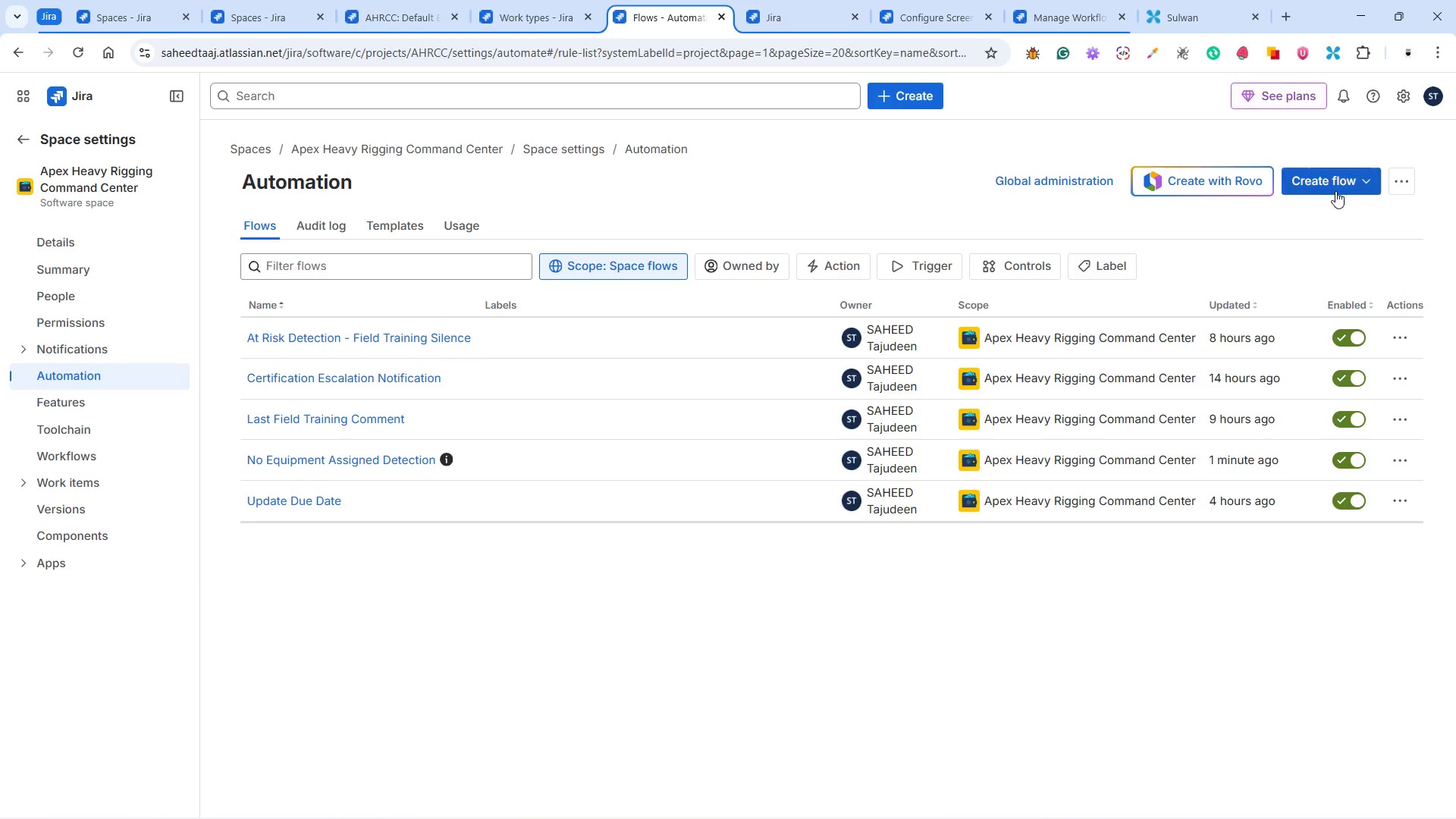 
left_click([1332, 177])
 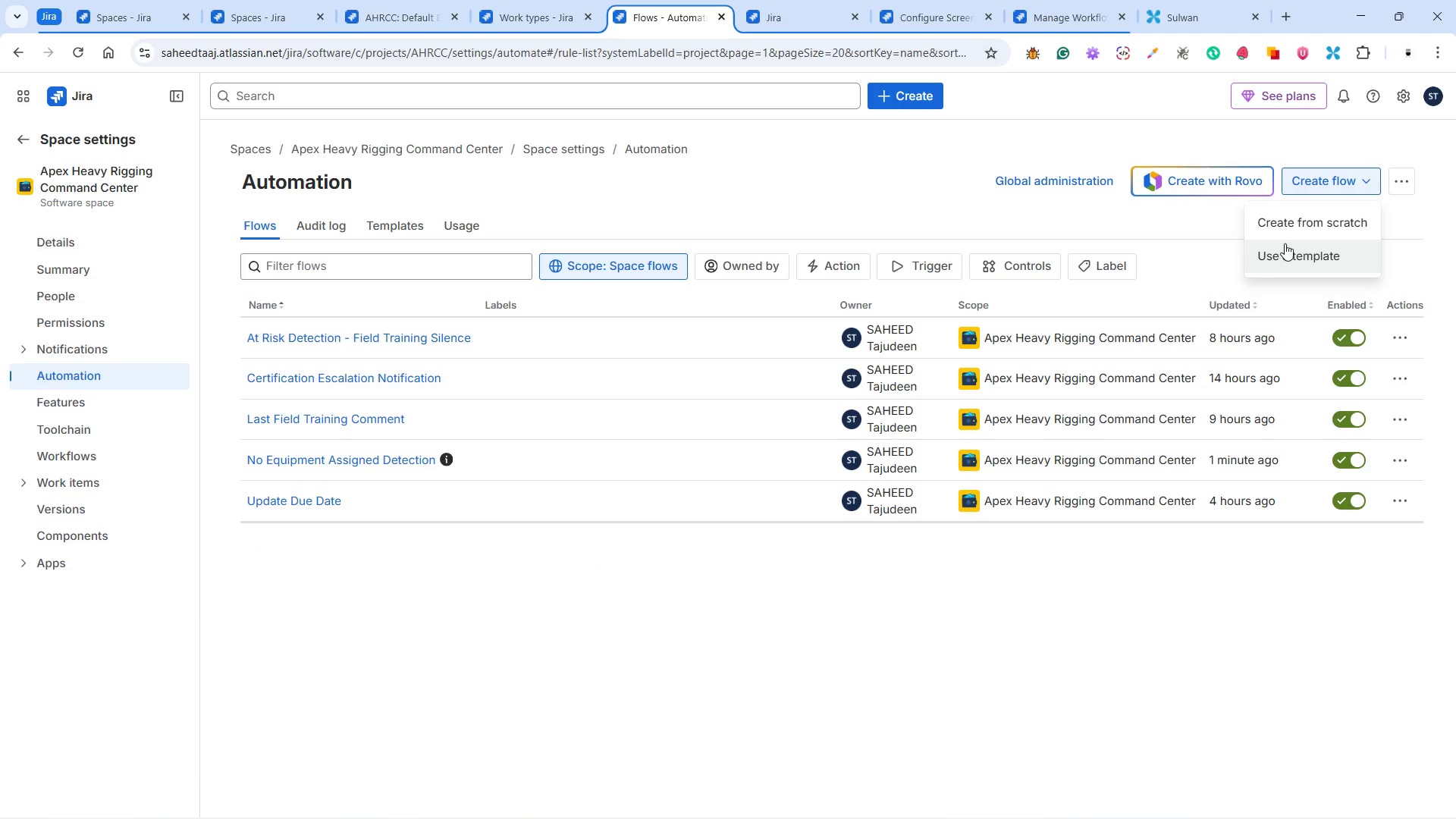 
left_click([1287, 235])
 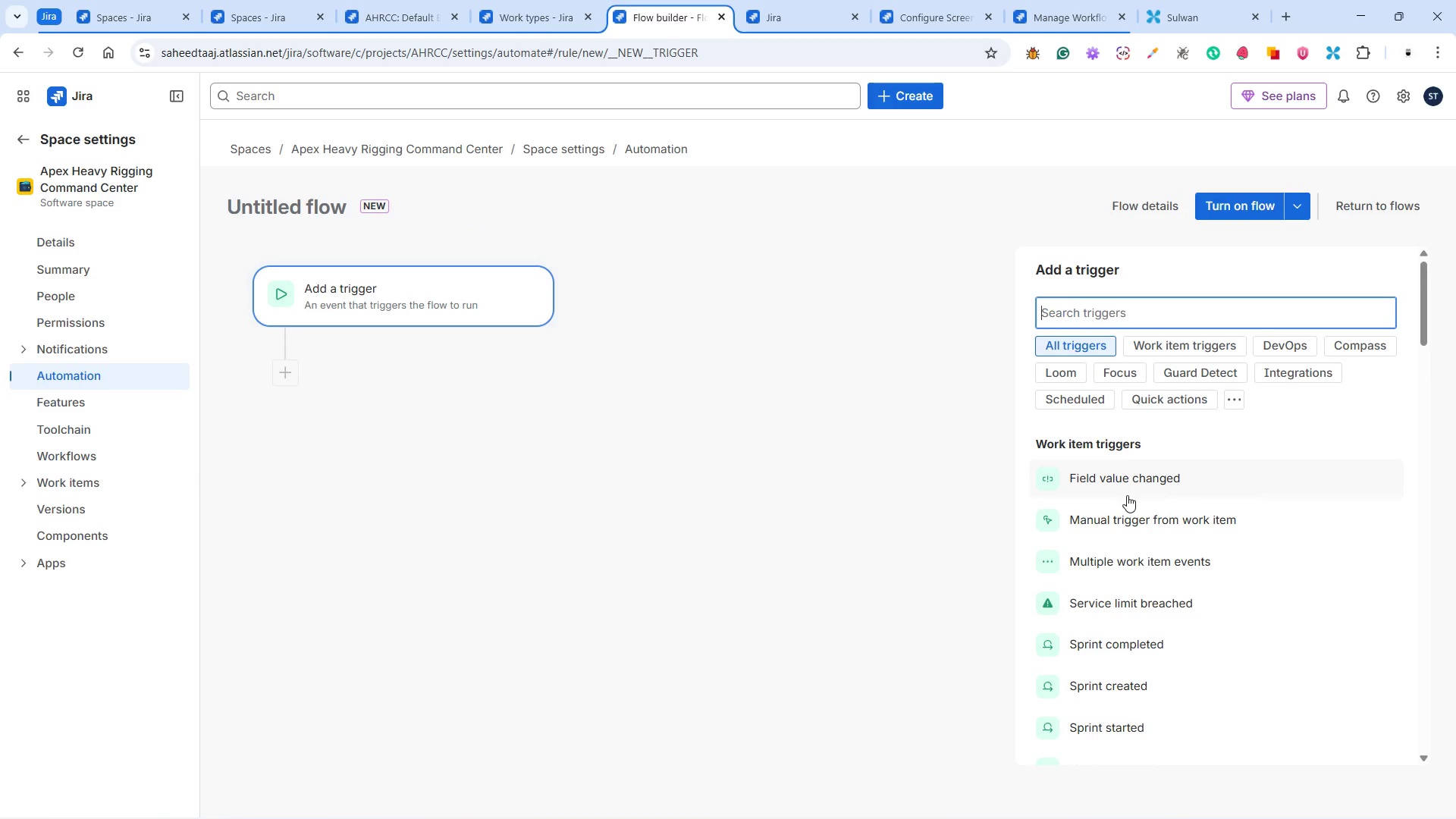 
scroll: coordinate [1173, 522], scroll_direction: down, amount: 10.0
 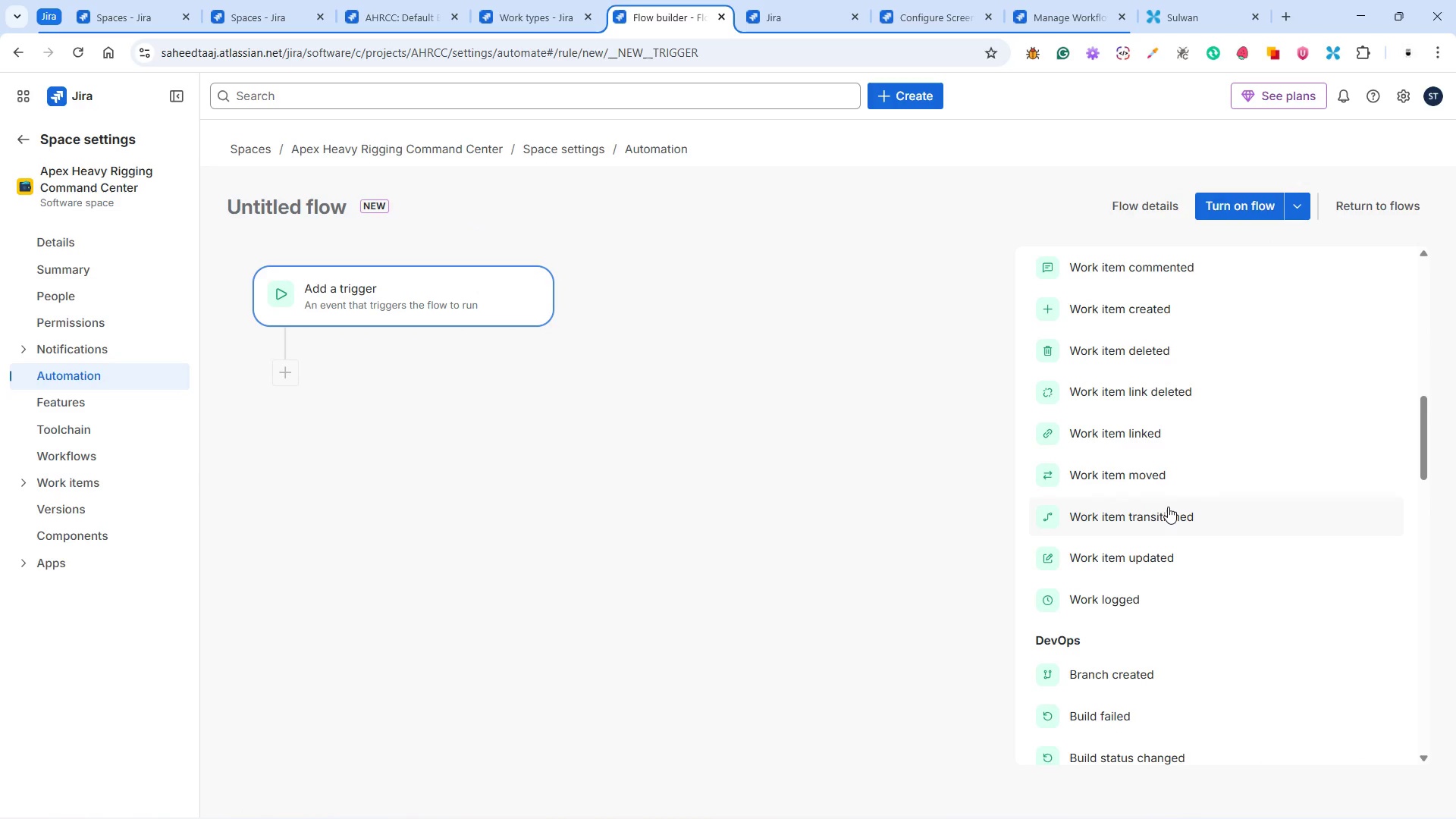 
left_click([1166, 505])
 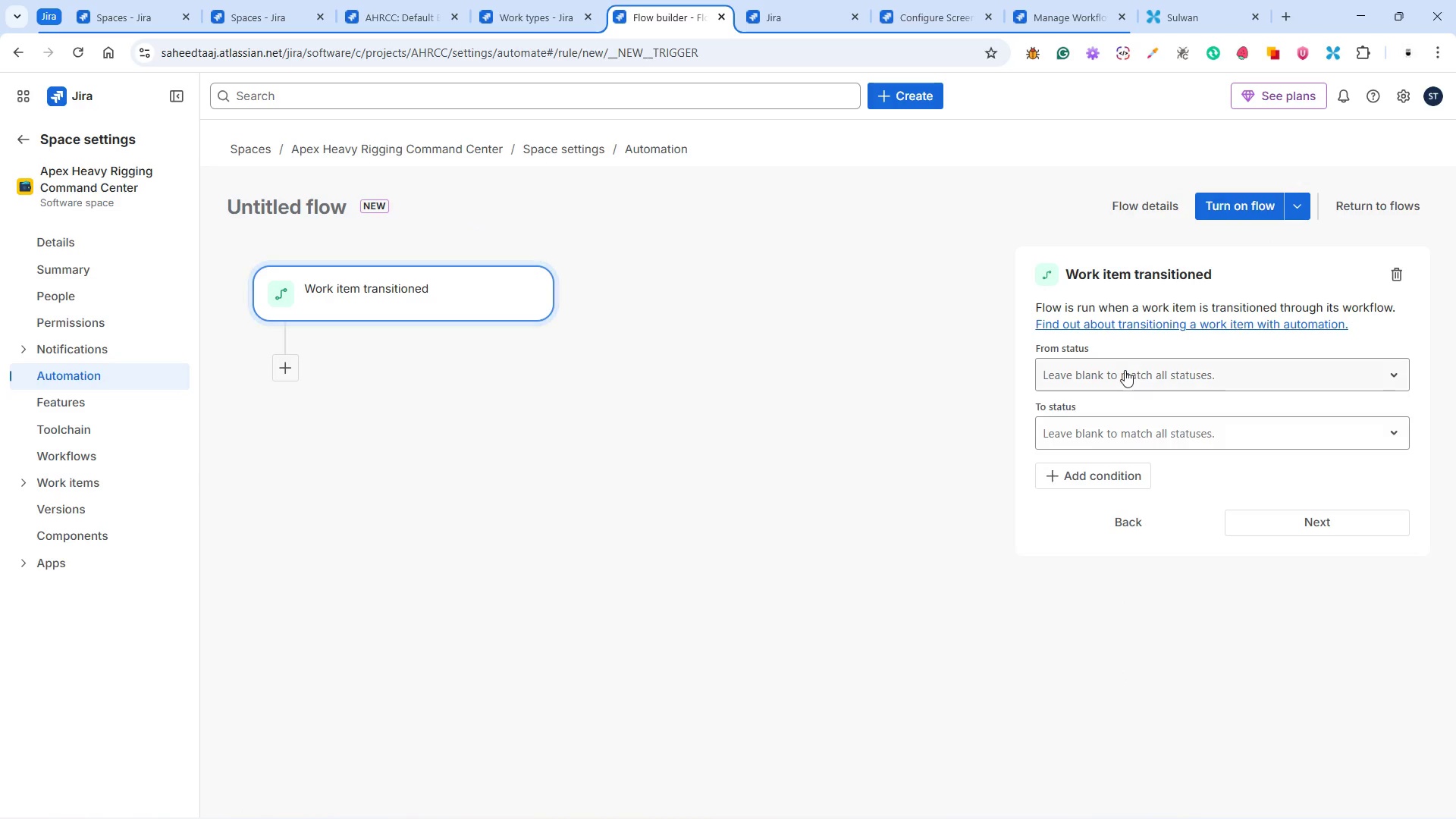 
left_click([1125, 370])
 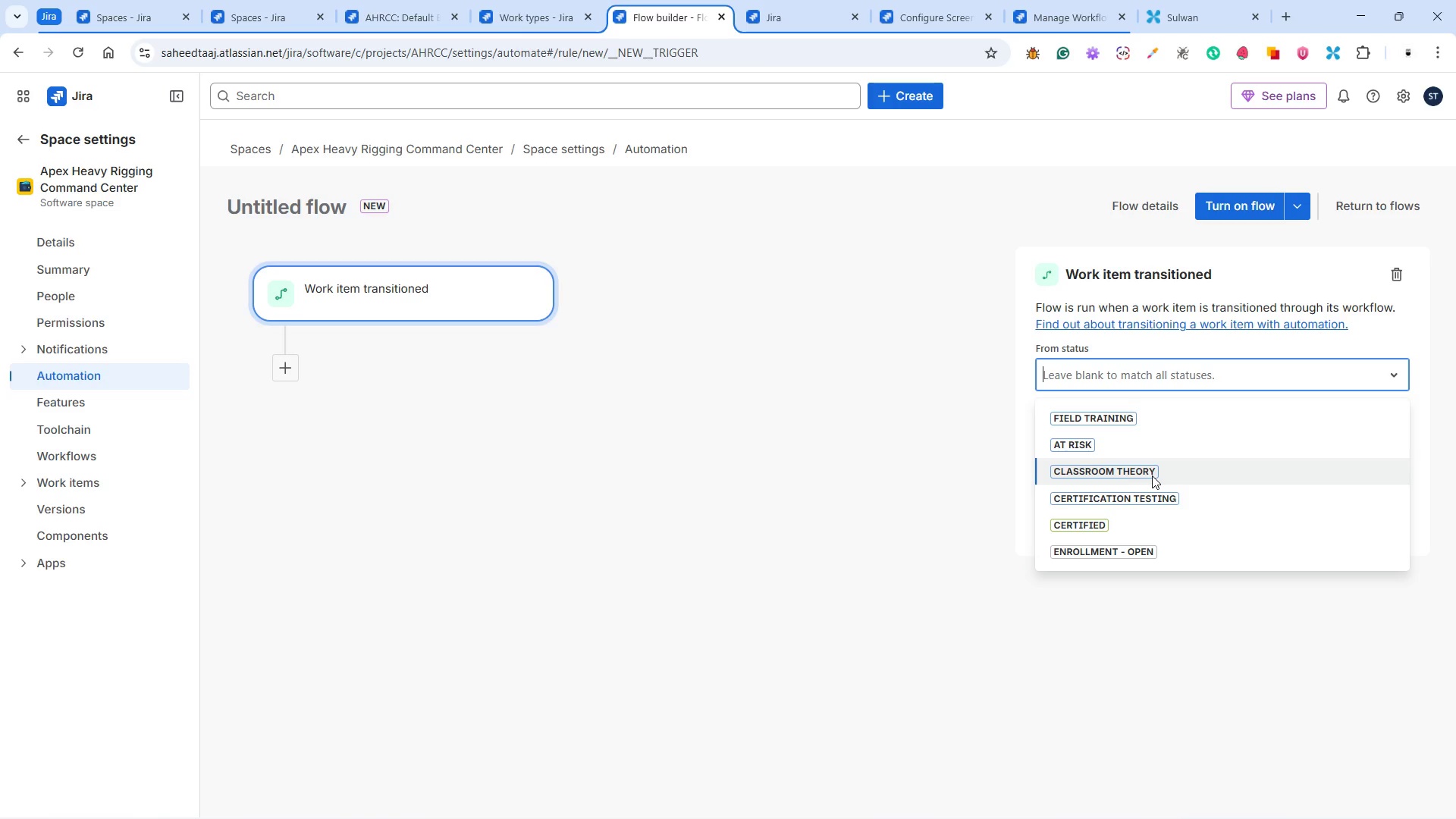 
left_click([1152, 475])
 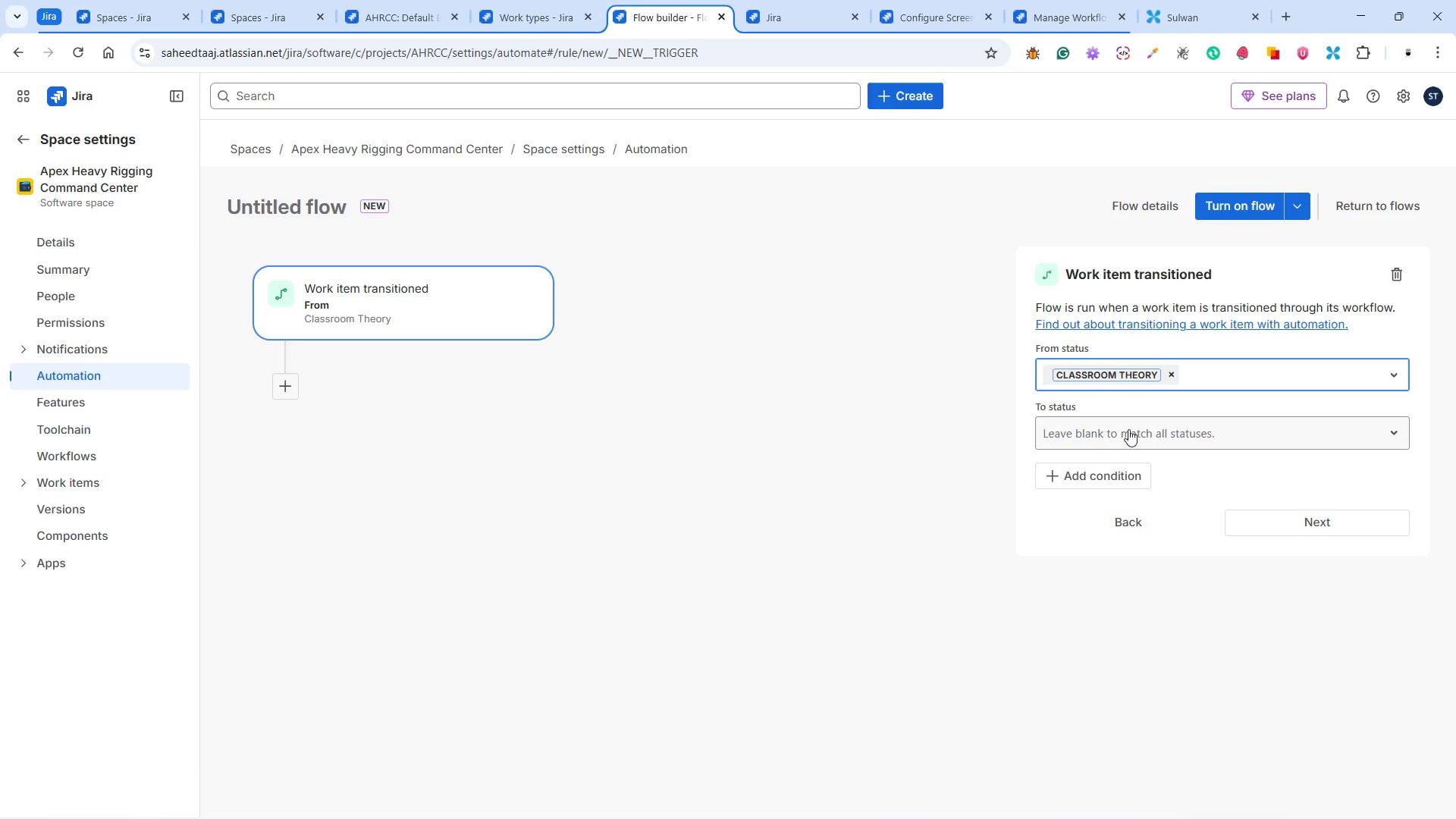 
left_click([1127, 427])
 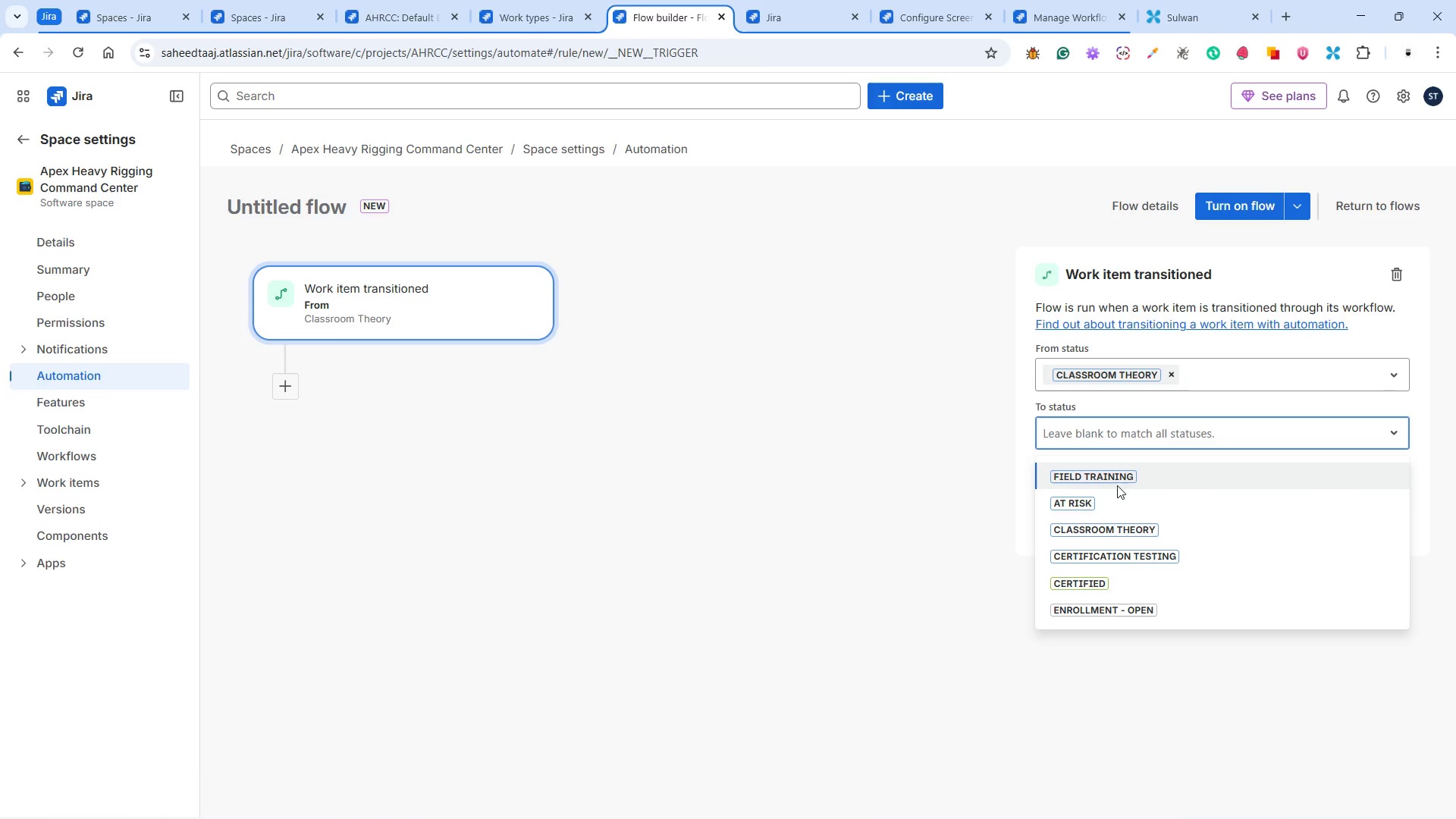 
left_click([1109, 479])
 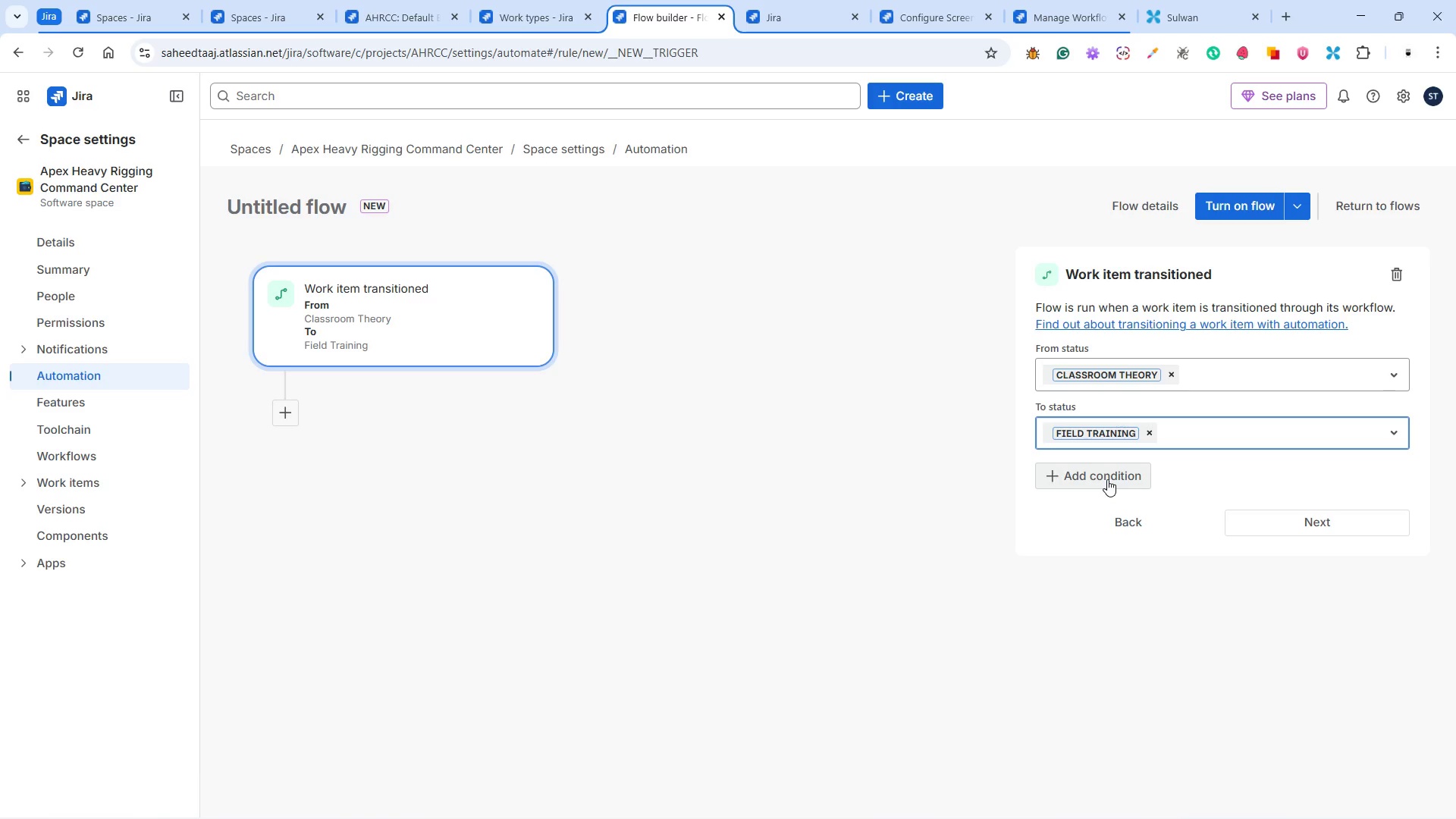 
wait(40.78)
 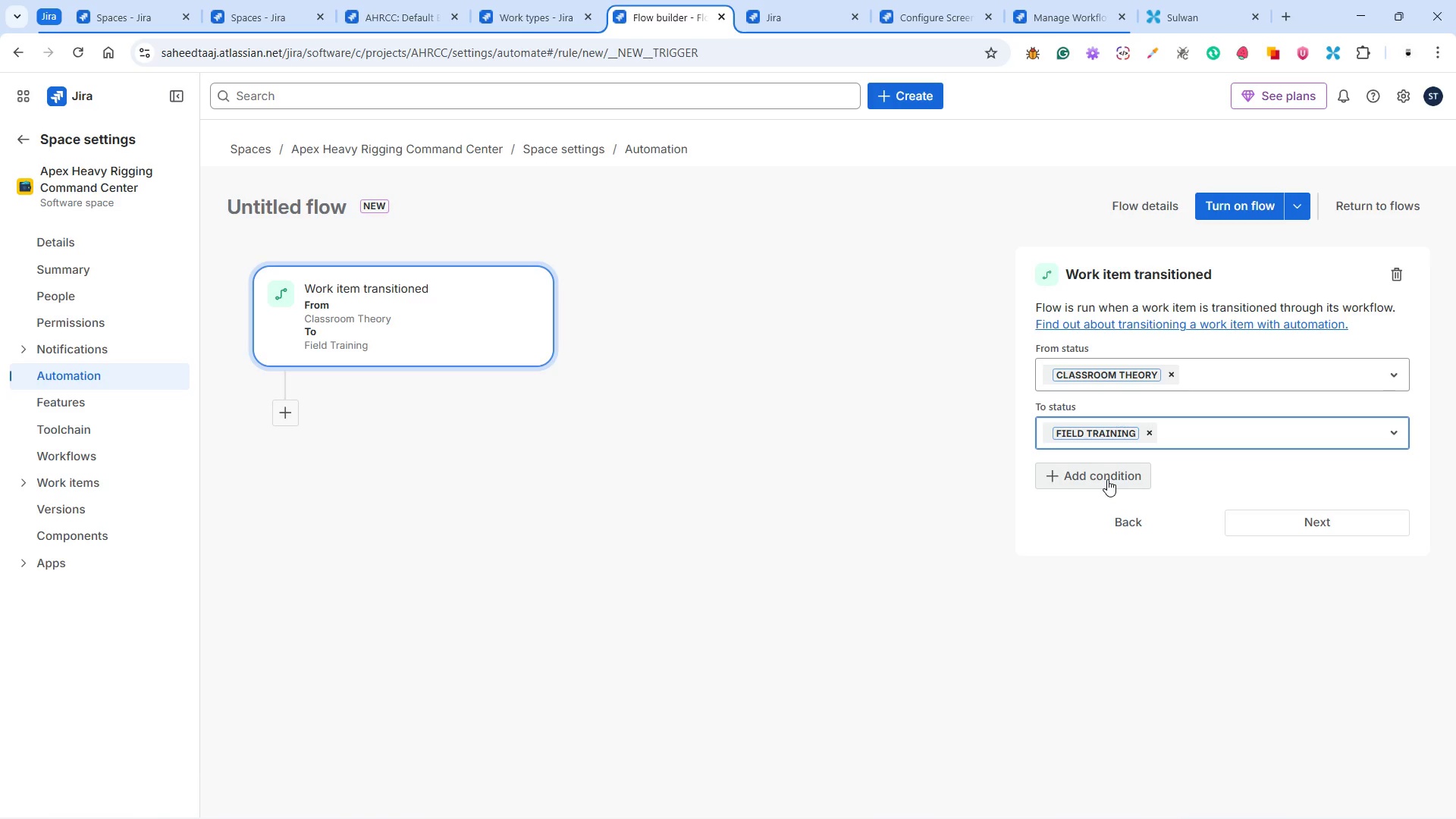 
left_click([1112, 476])
 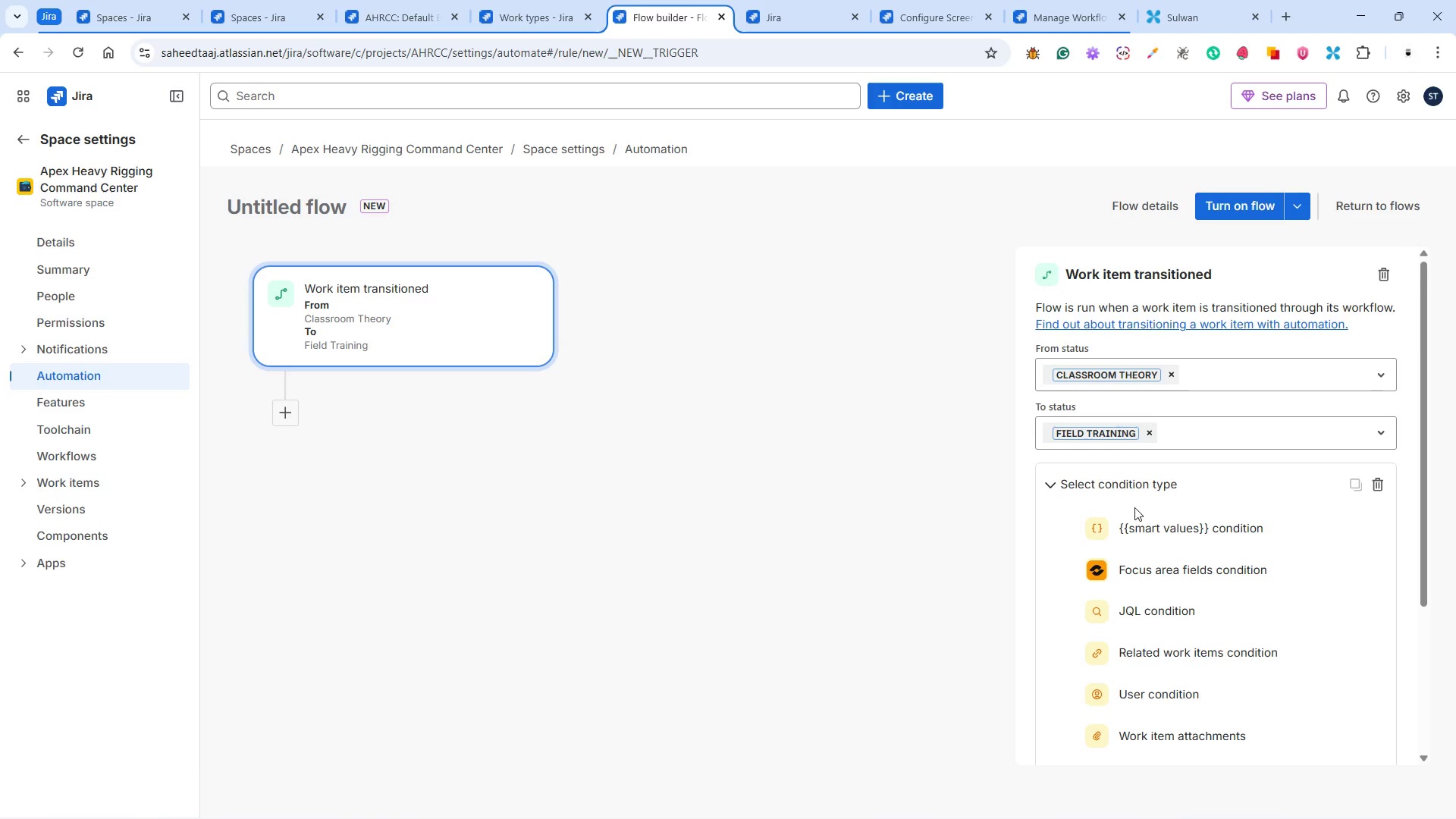 
scroll: coordinate [1238, 548], scroll_direction: down, amount: 2.0
 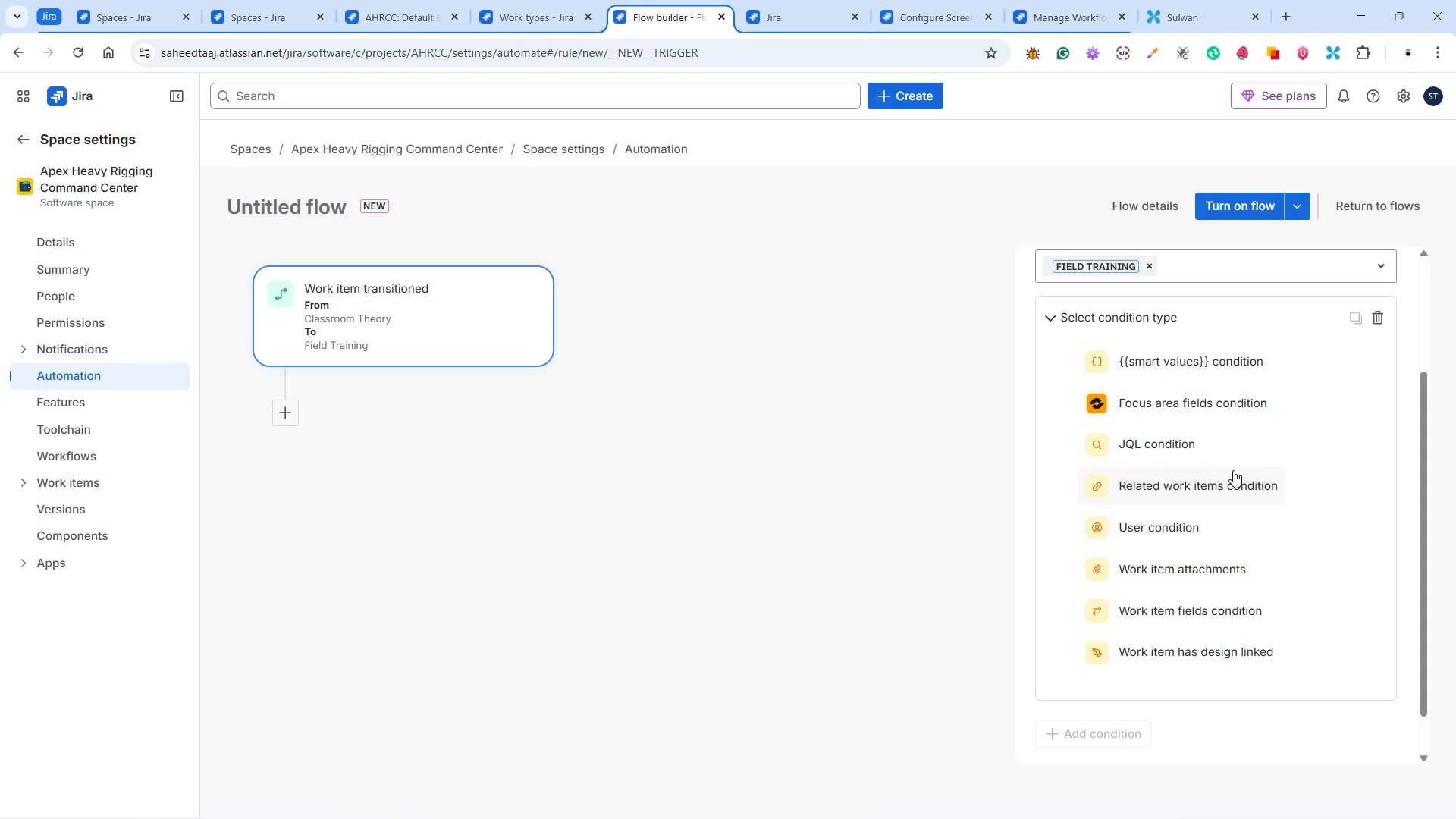 
wait(19.96)
 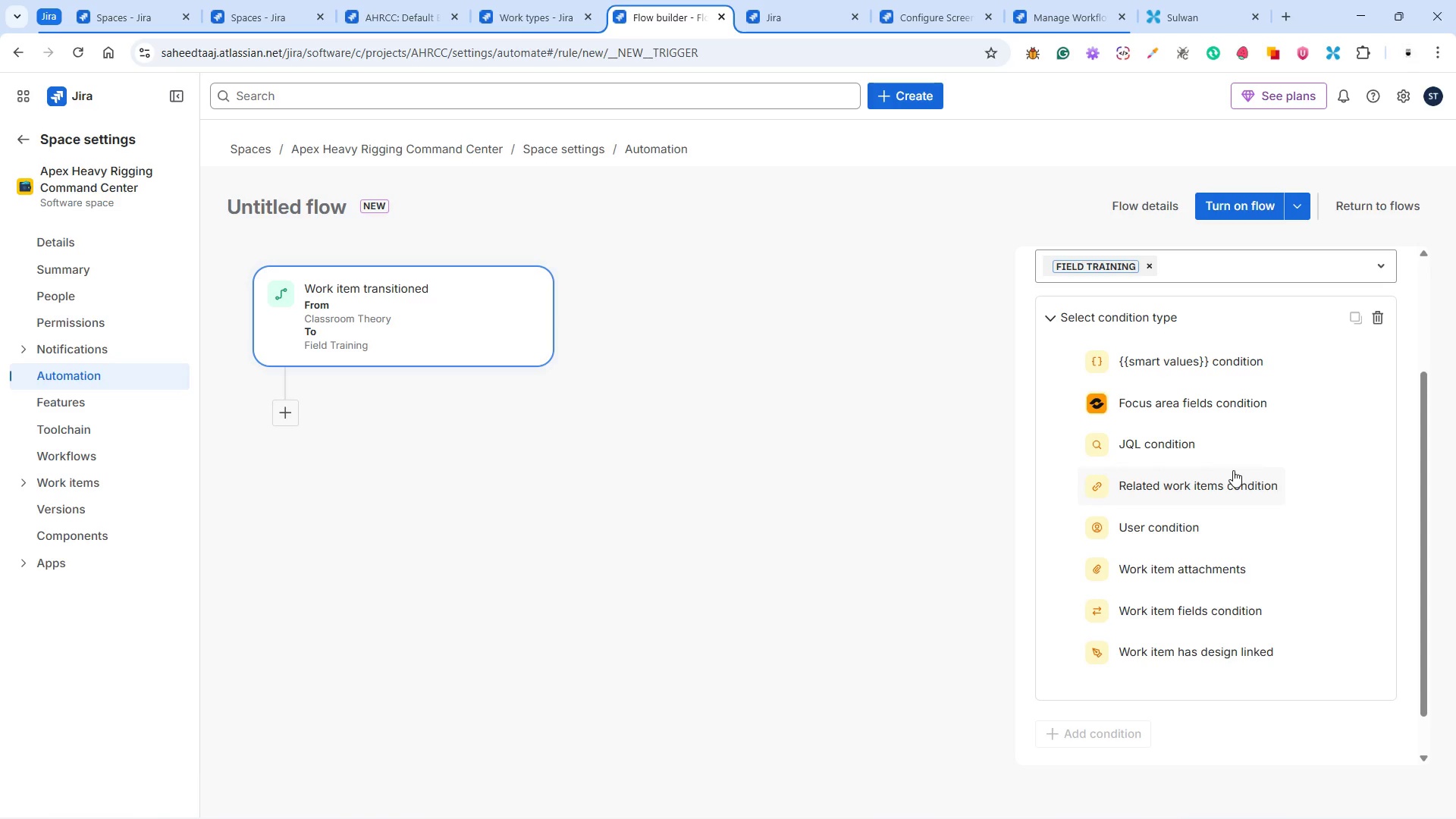 
left_click([1232, 612])
 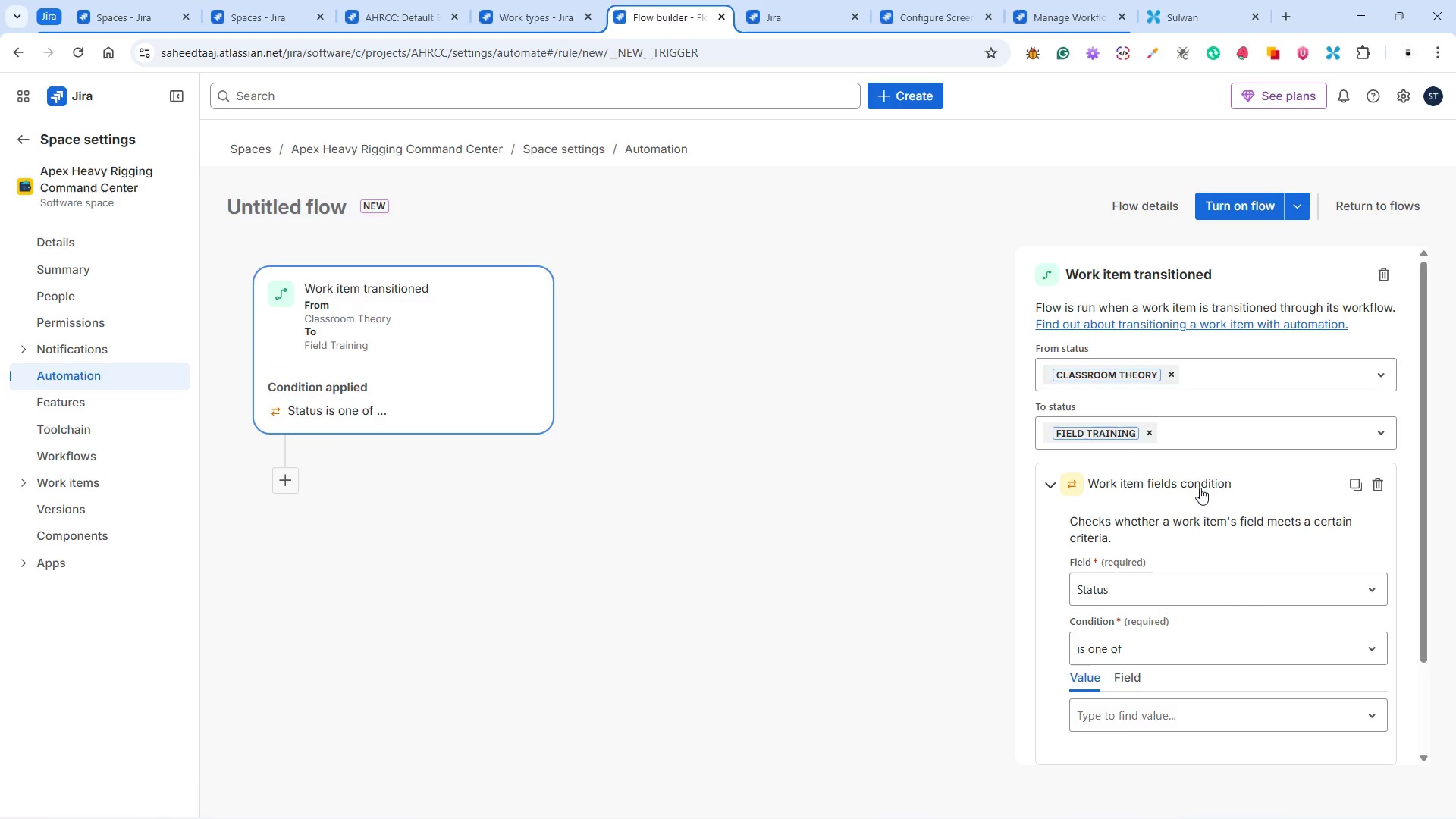 
scroll: coordinate [1219, 497], scroll_direction: down, amount: 2.0
 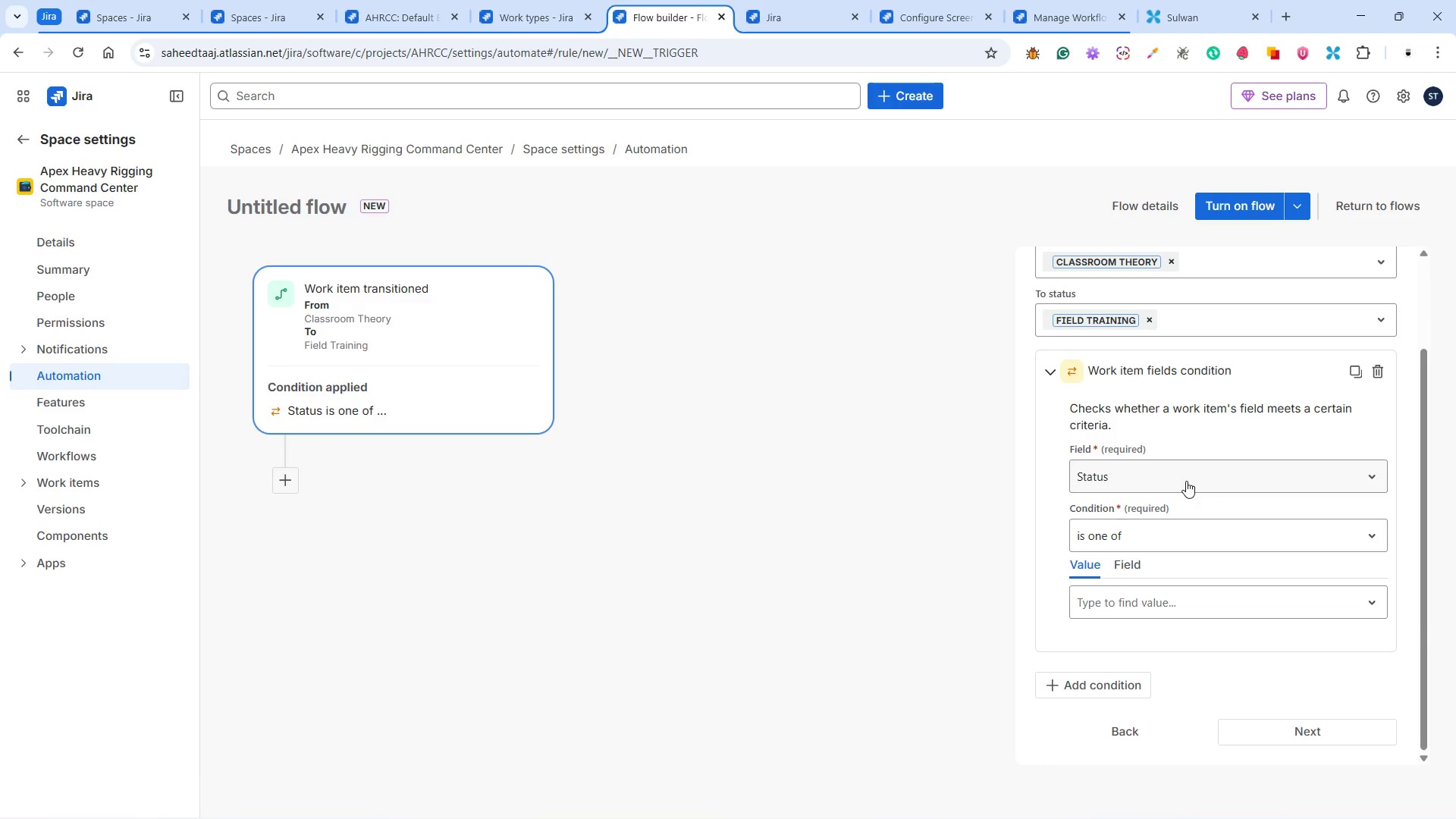 
left_click([1186, 481])
 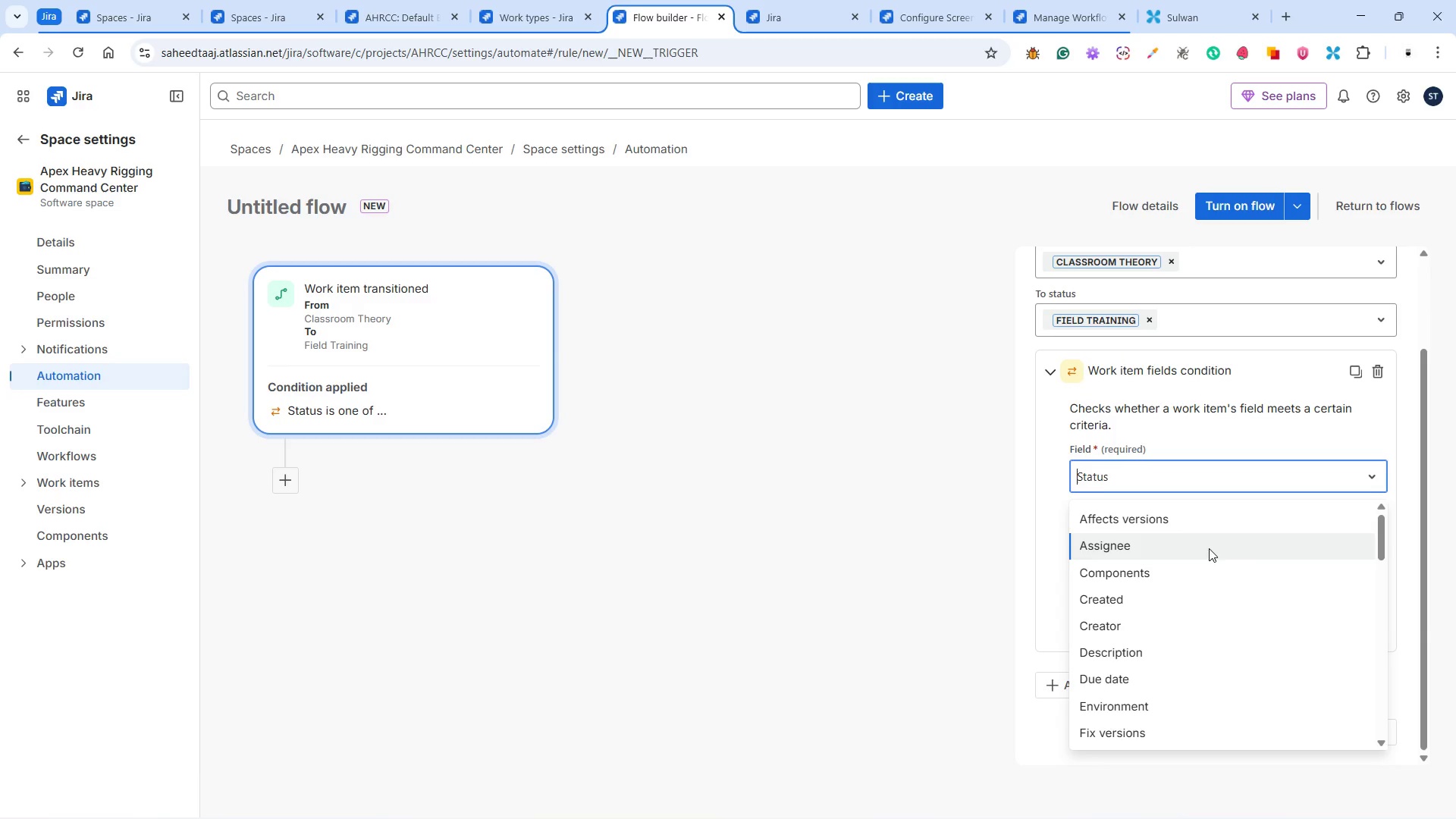 
scroll: coordinate [1204, 604], scroll_direction: down, amount: 10.0
 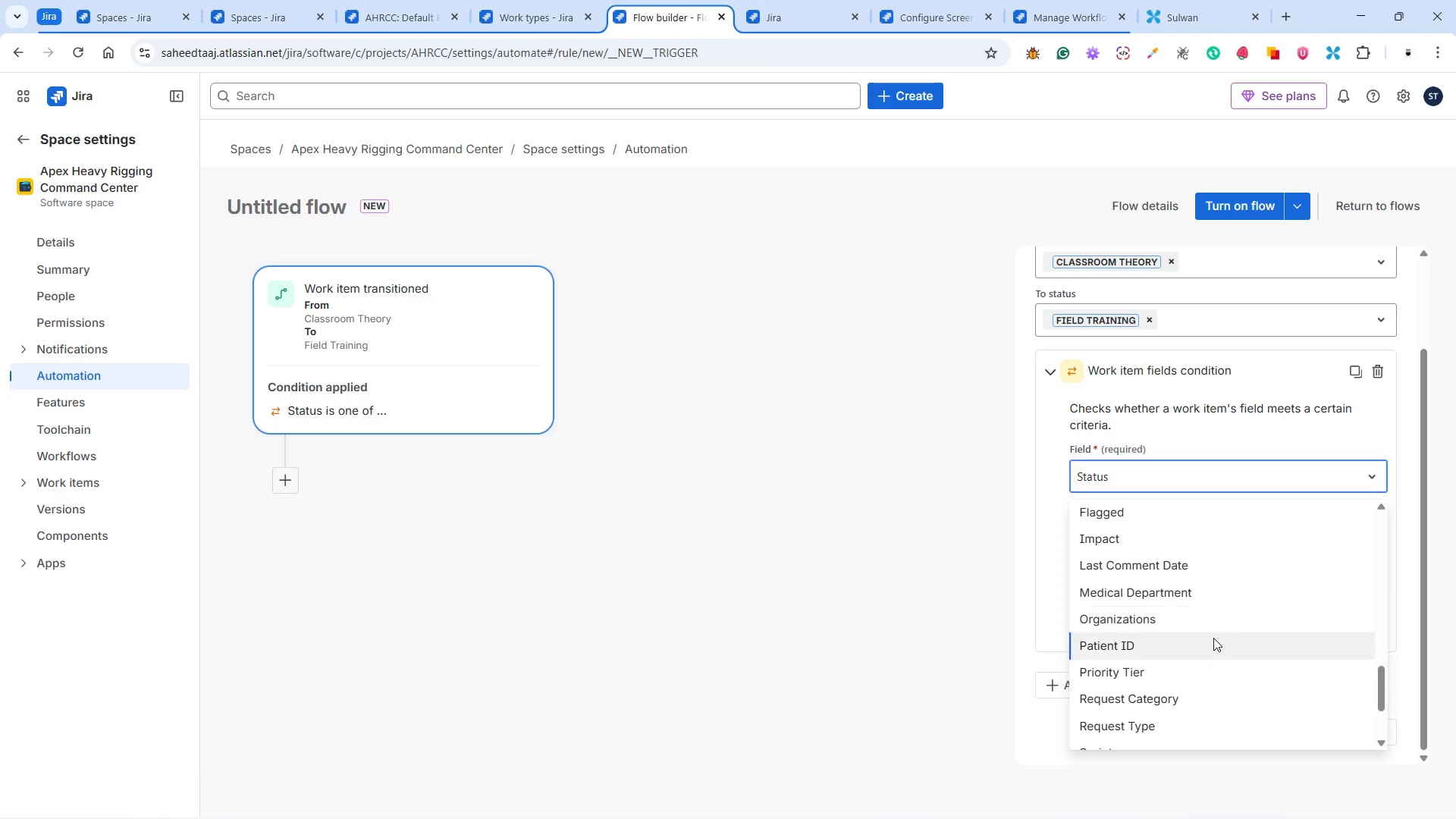 
scroll: coordinate [1210, 637], scroll_direction: down, amount: 3.0
 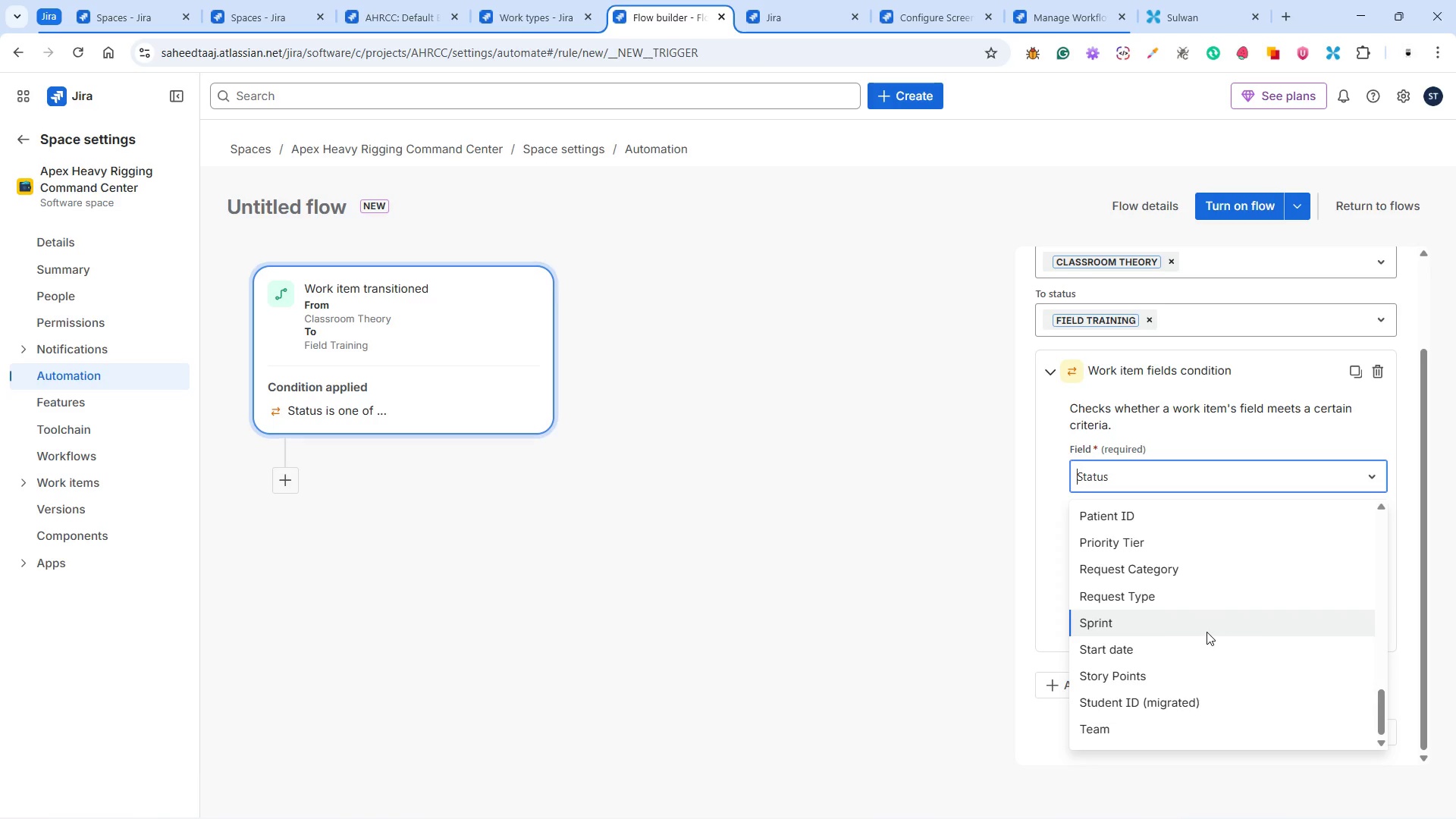 
scroll: coordinate [1204, 626], scroll_direction: up, amount: 4.0
 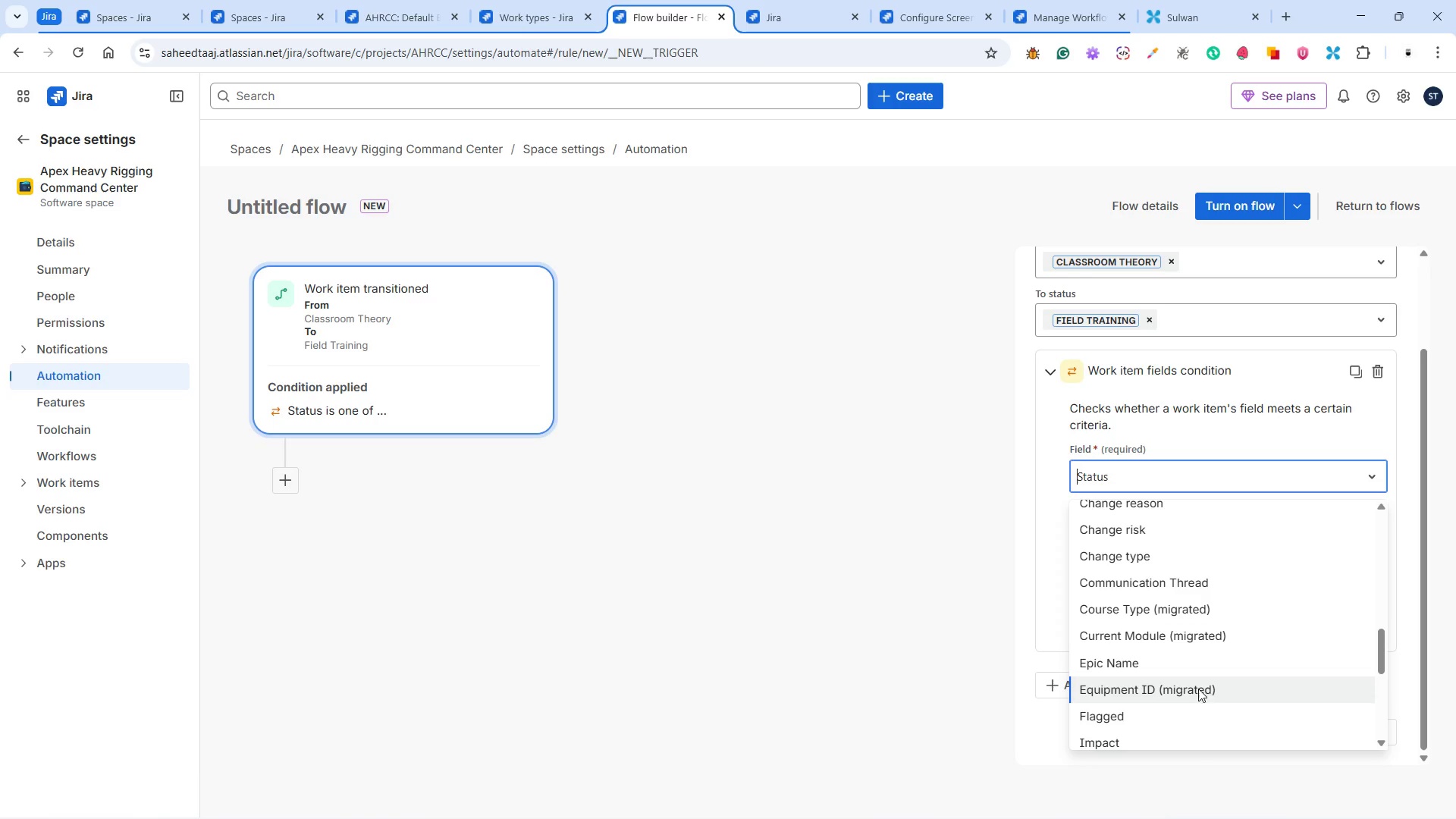 
left_click([1180, 696])
 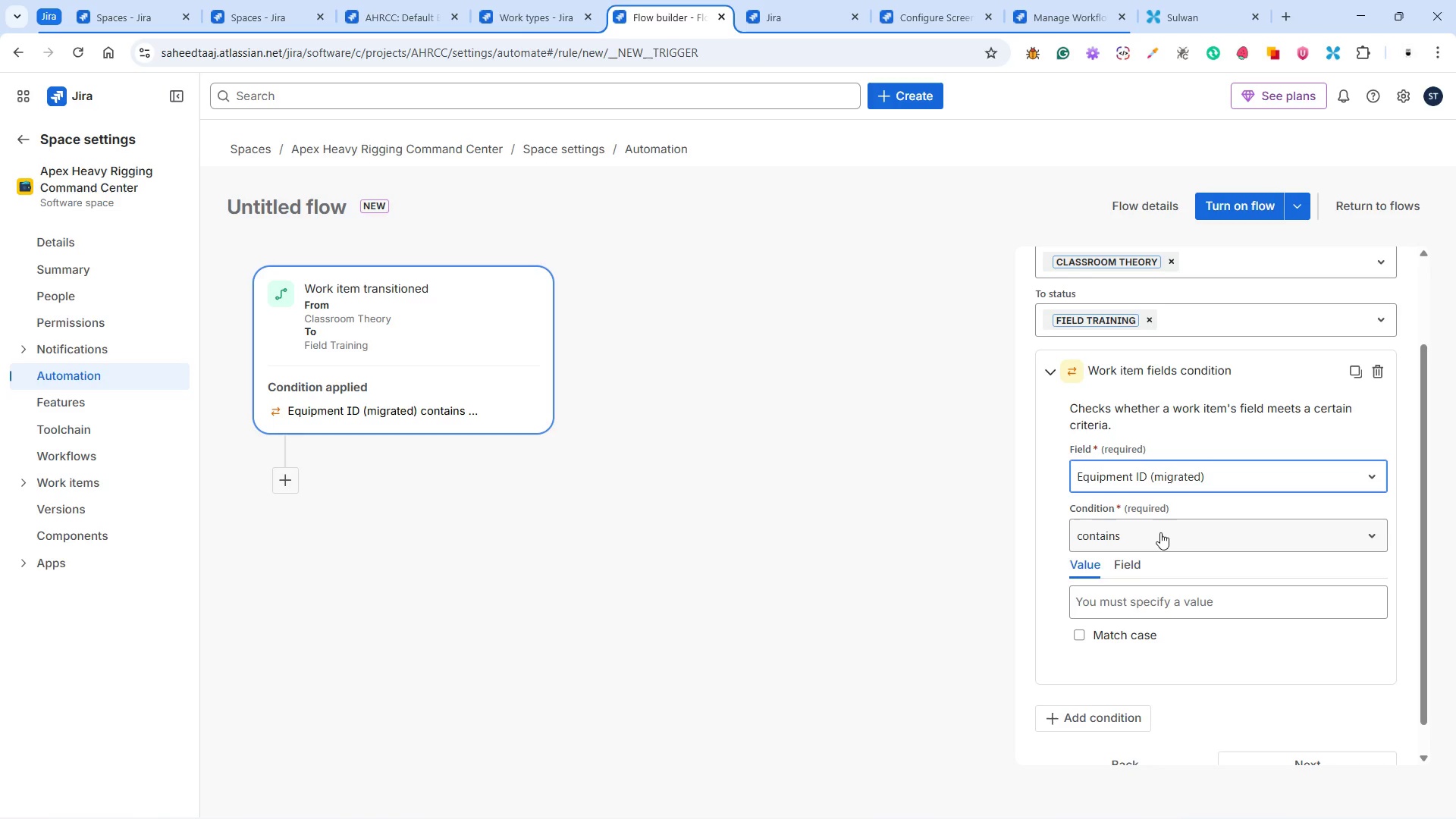 
mouse_move([1178, 595])
 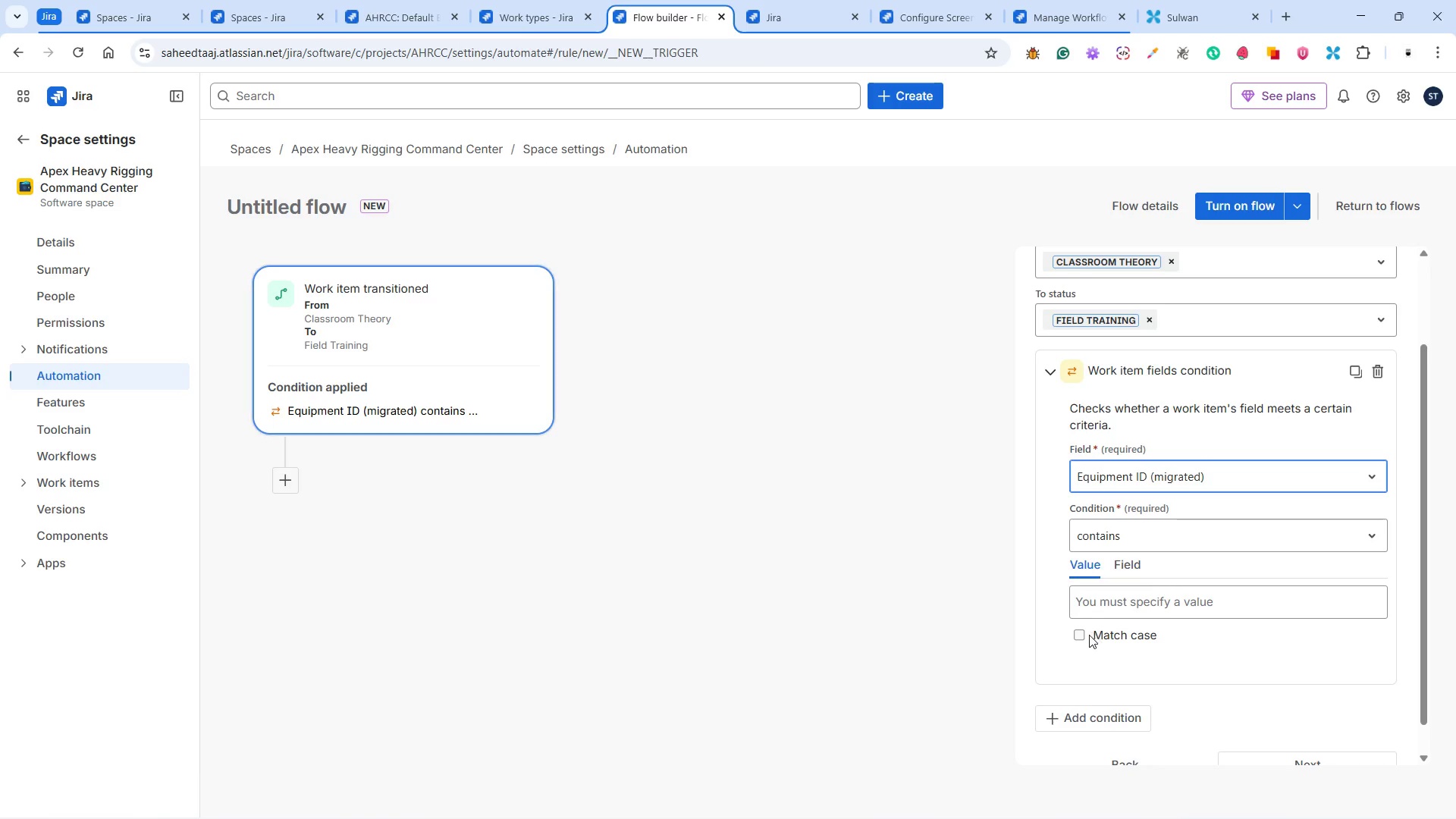 
left_click([1084, 635])
 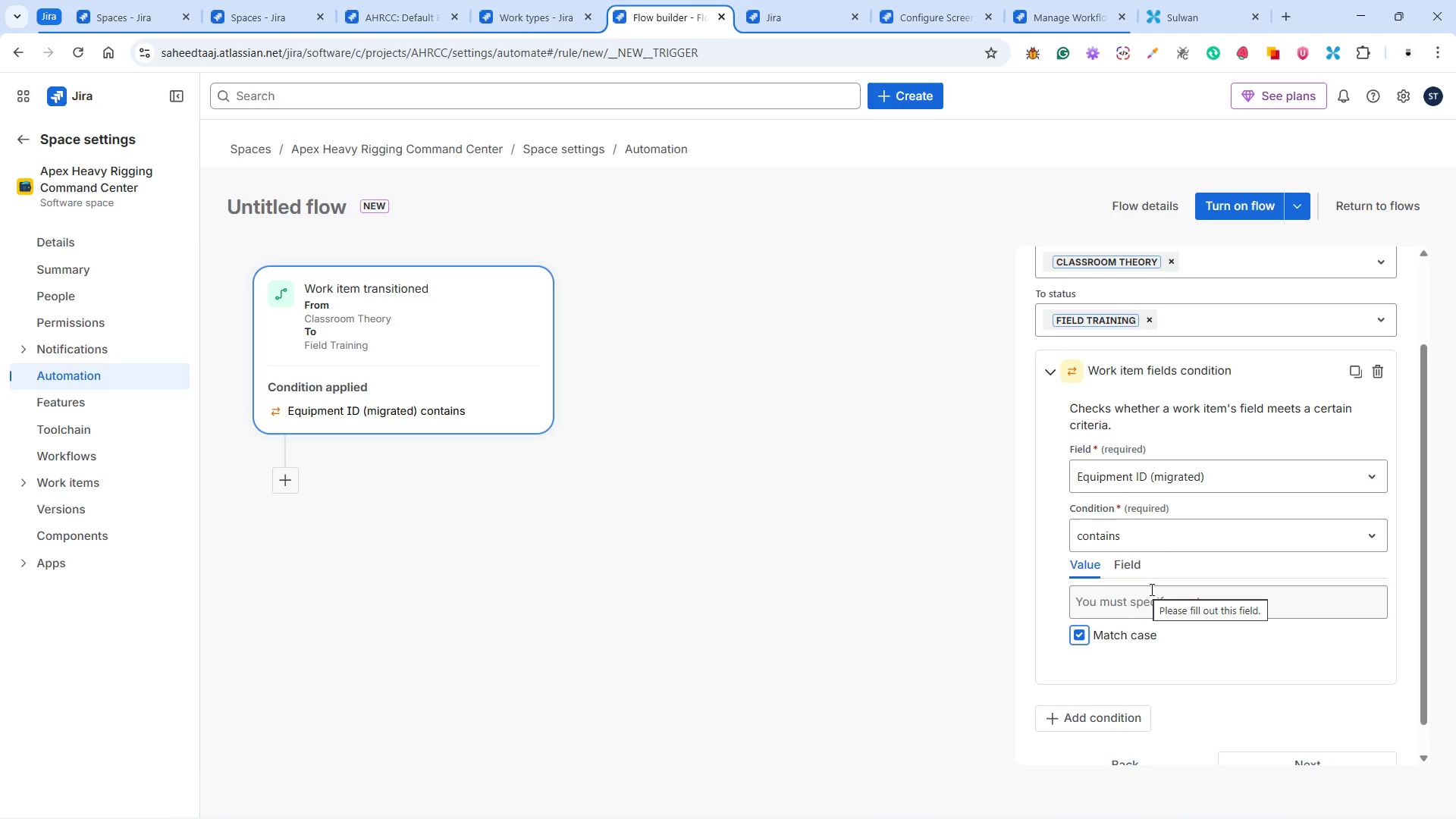 
wait(18.16)
 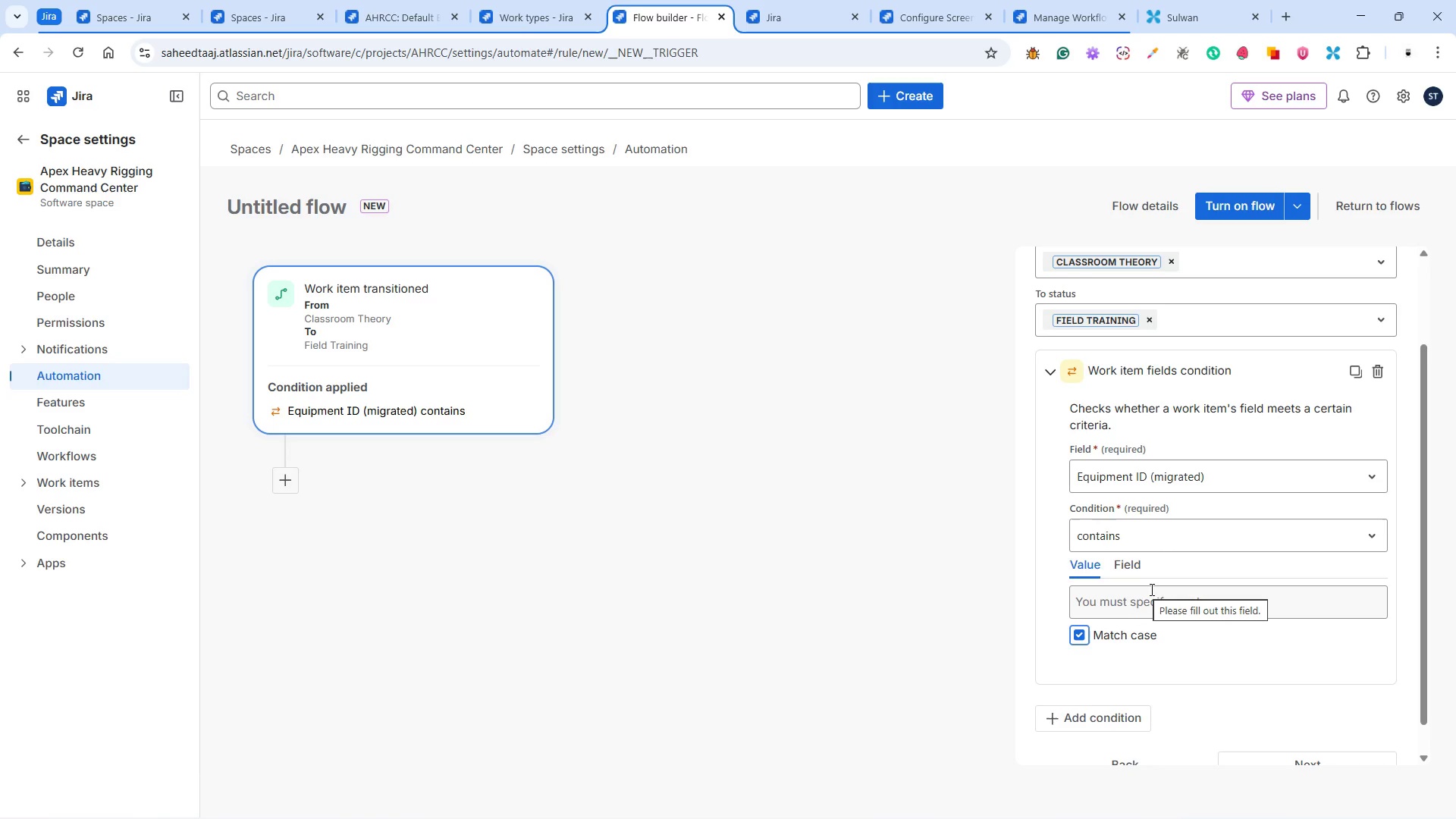 
left_click([1188, 530])
 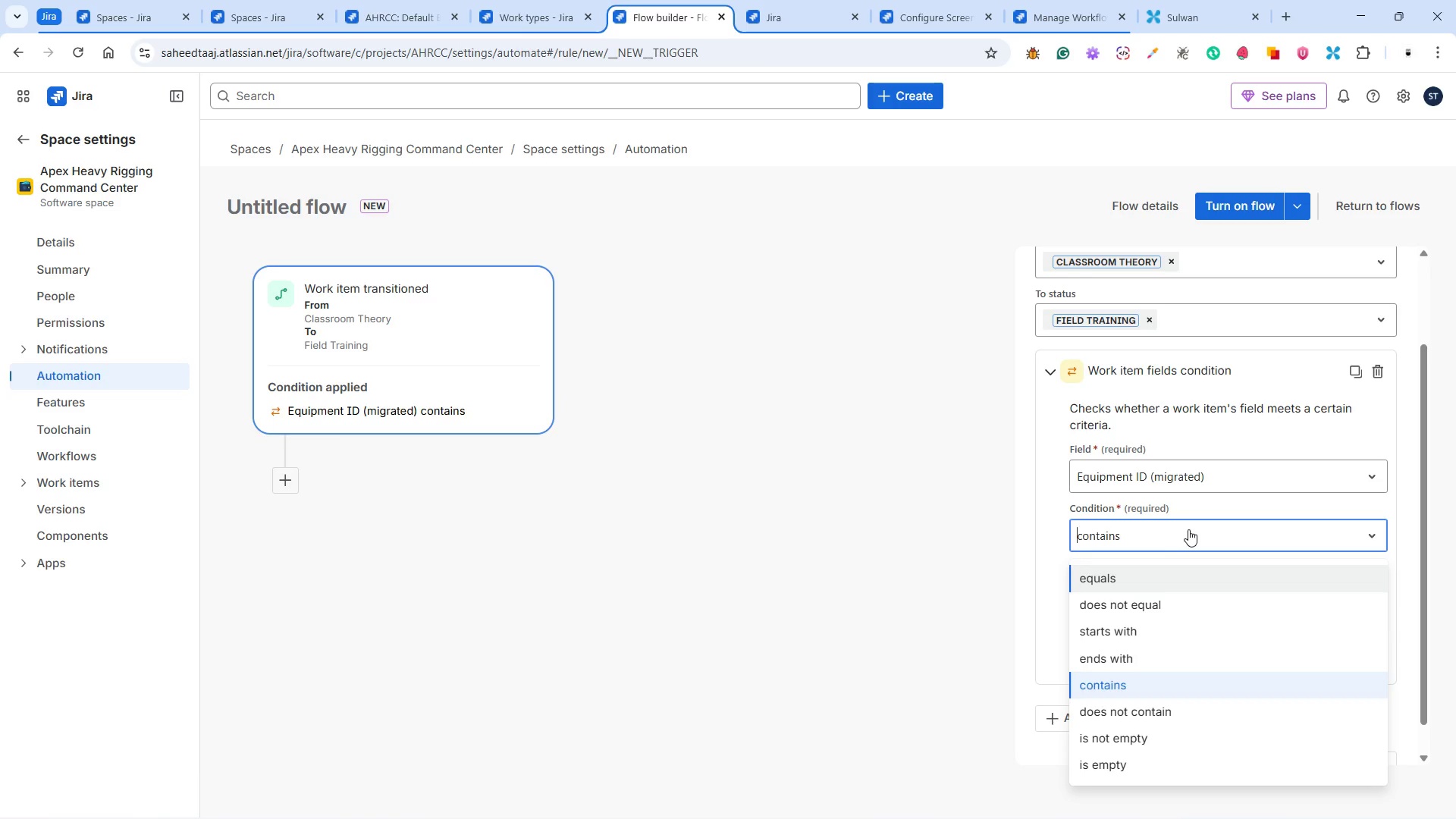 
left_click([1188, 529])
 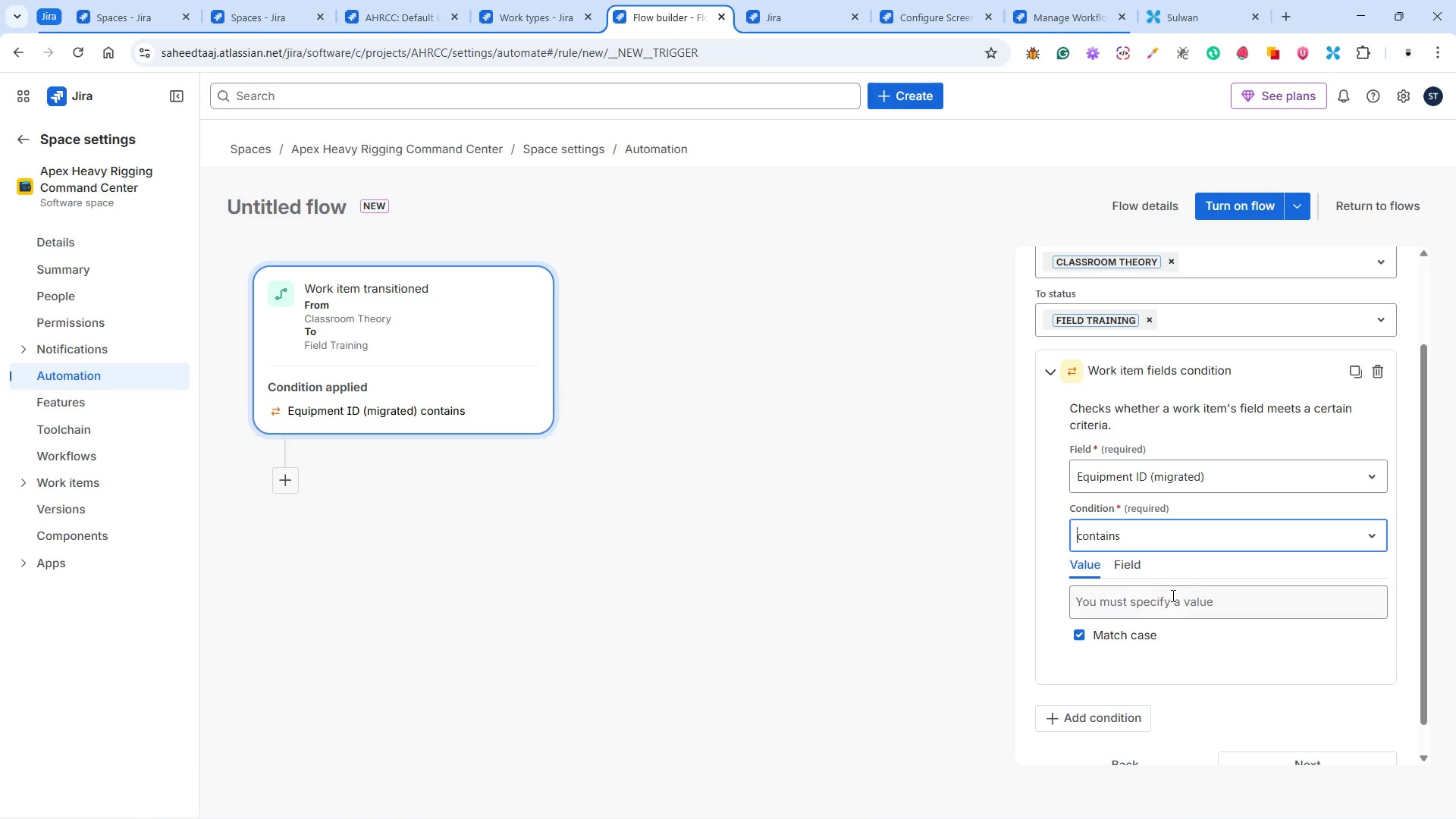 
left_click([1168, 598])
 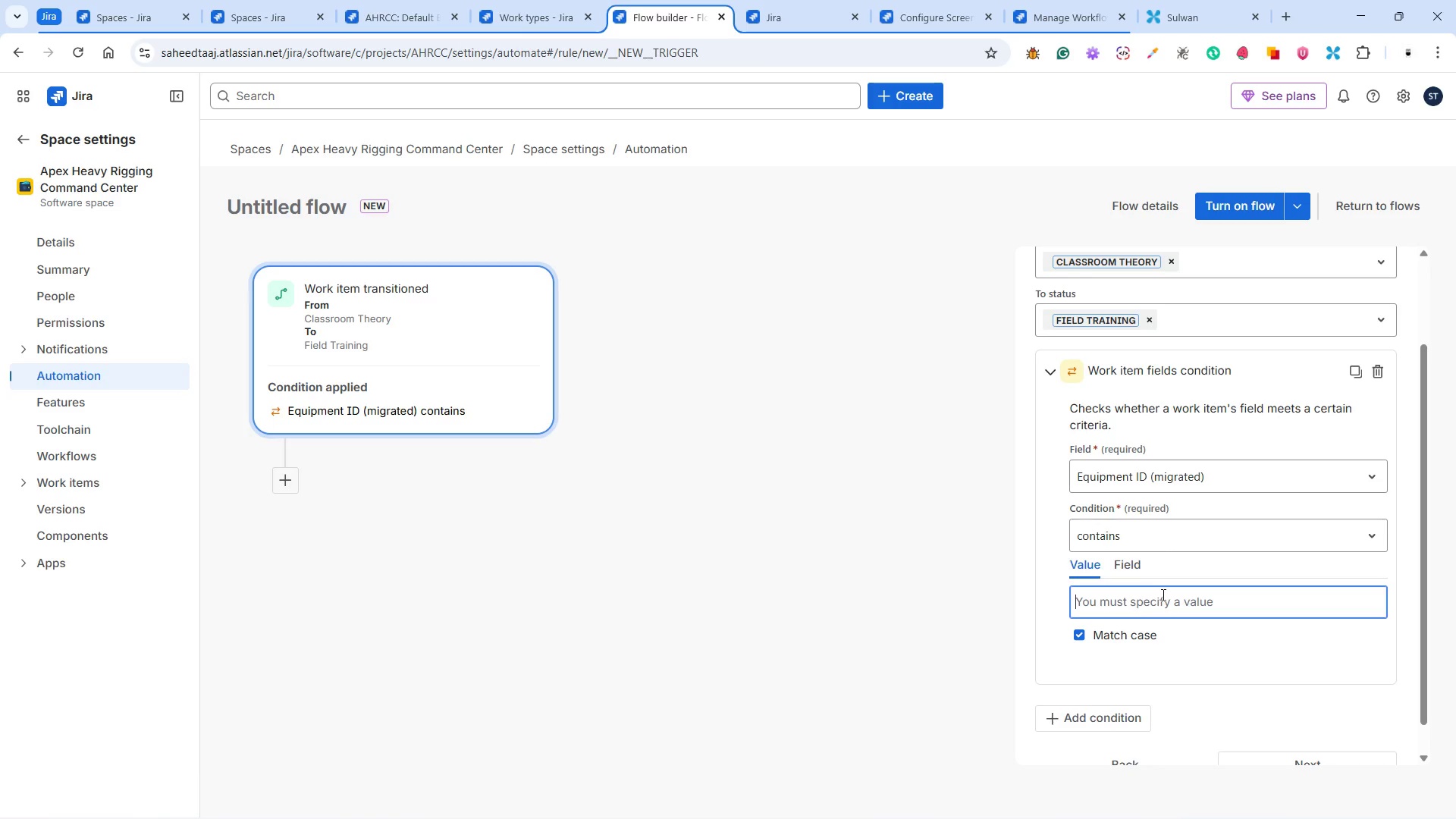 
wait(40.17)
 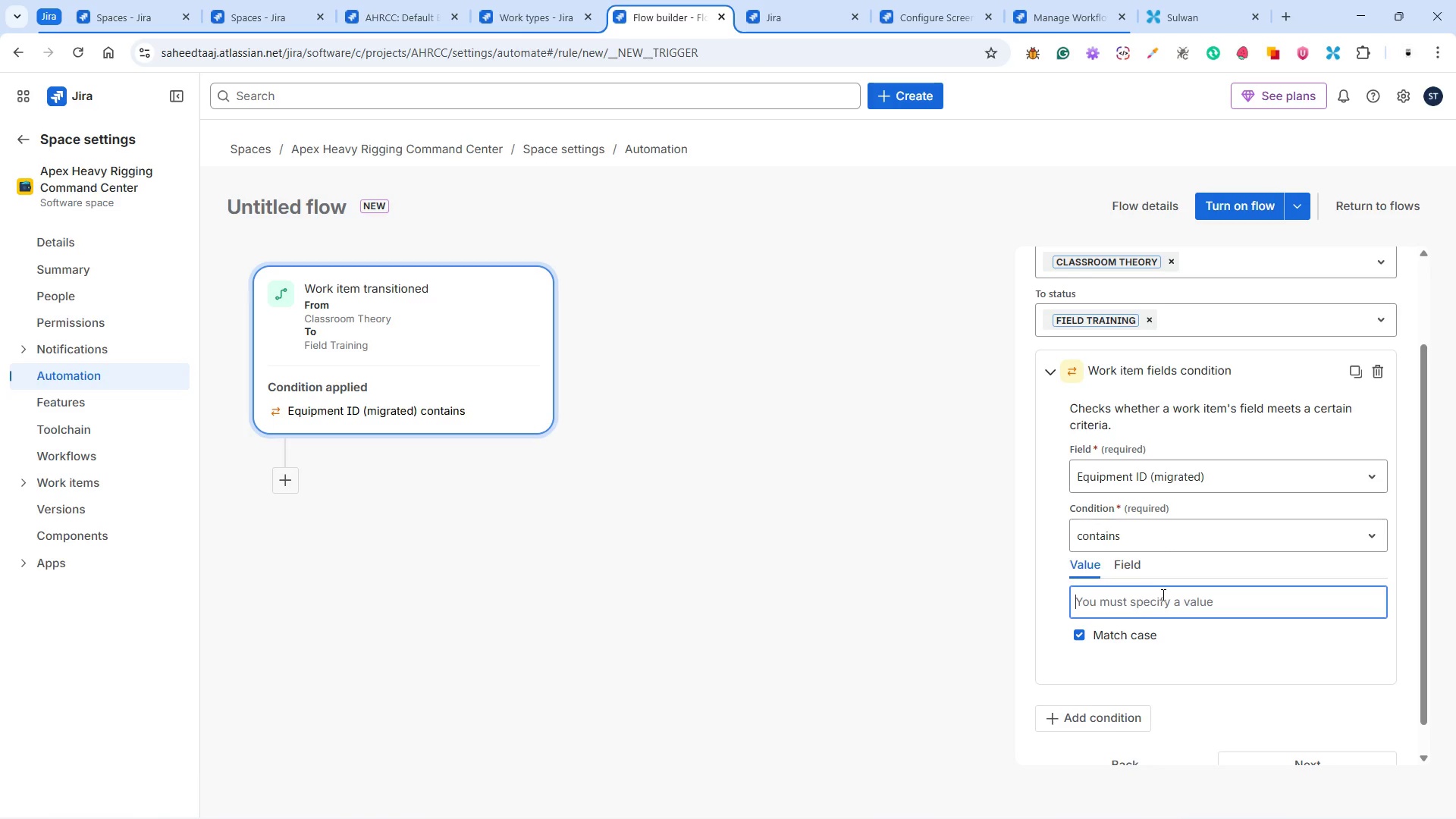 
left_click([986, 809])